 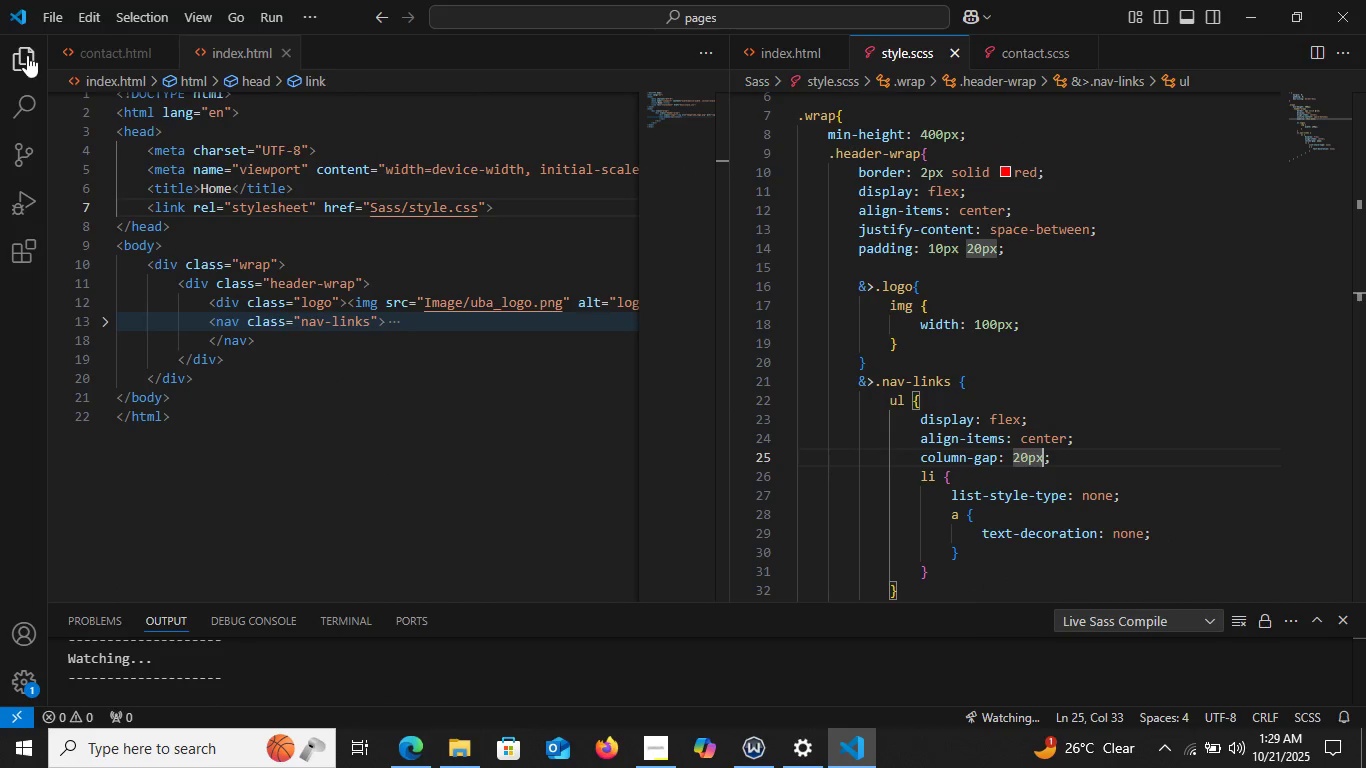 
left_click([1053, 170])
 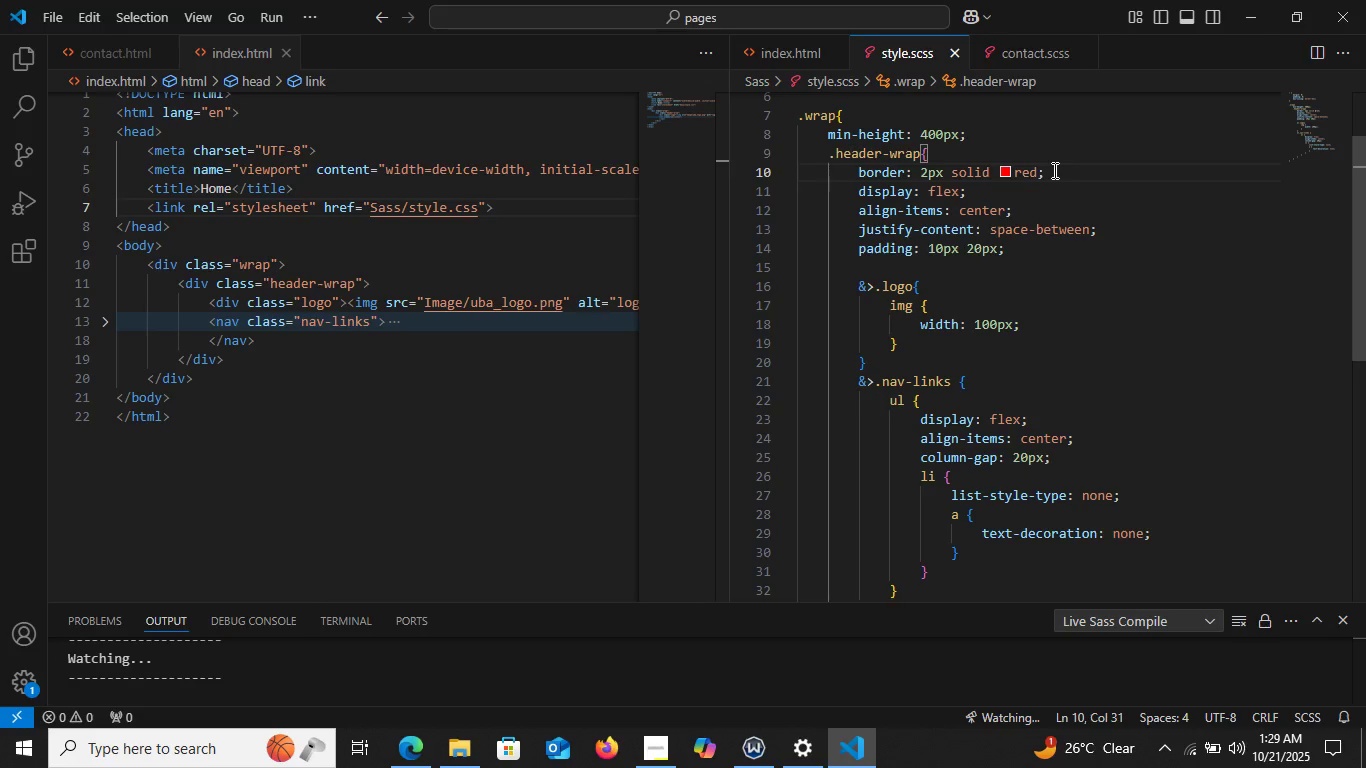 
key(Control+X)
 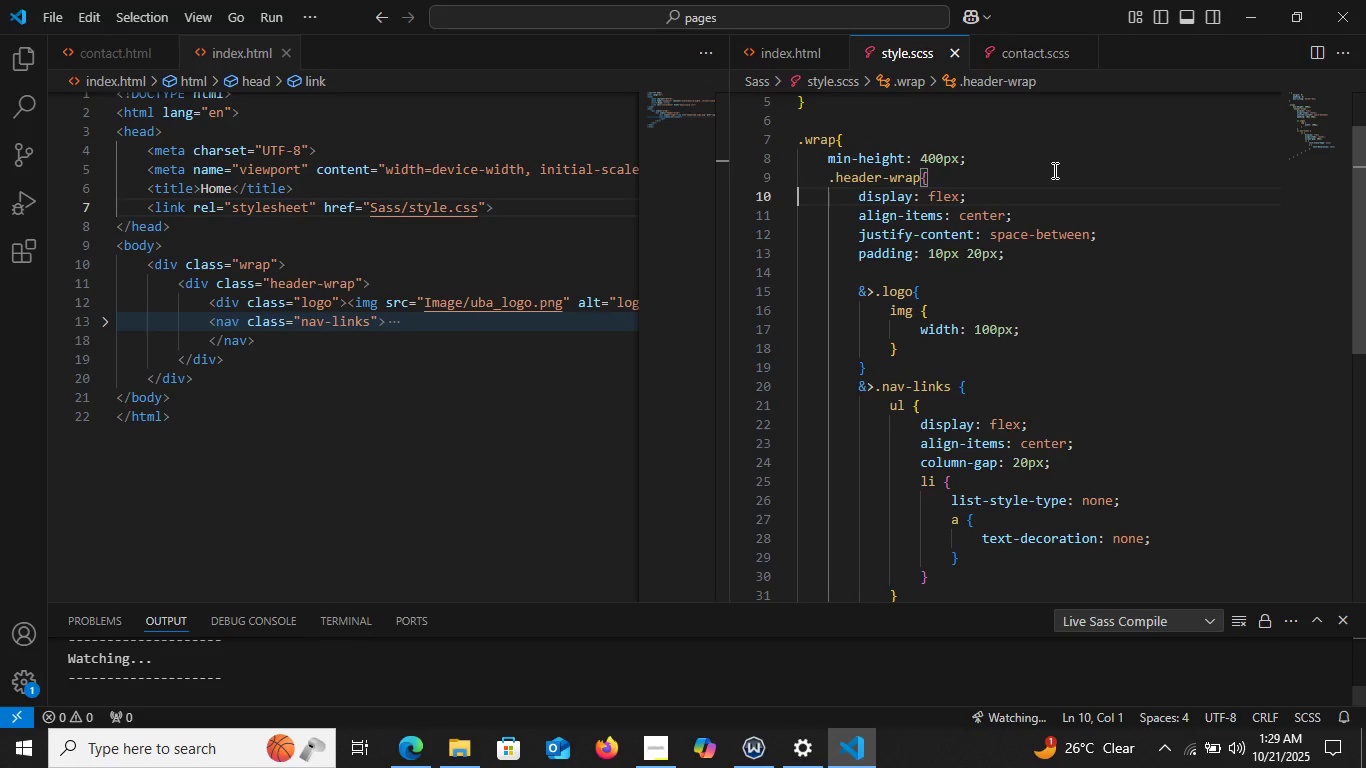 
wait(10.12)
 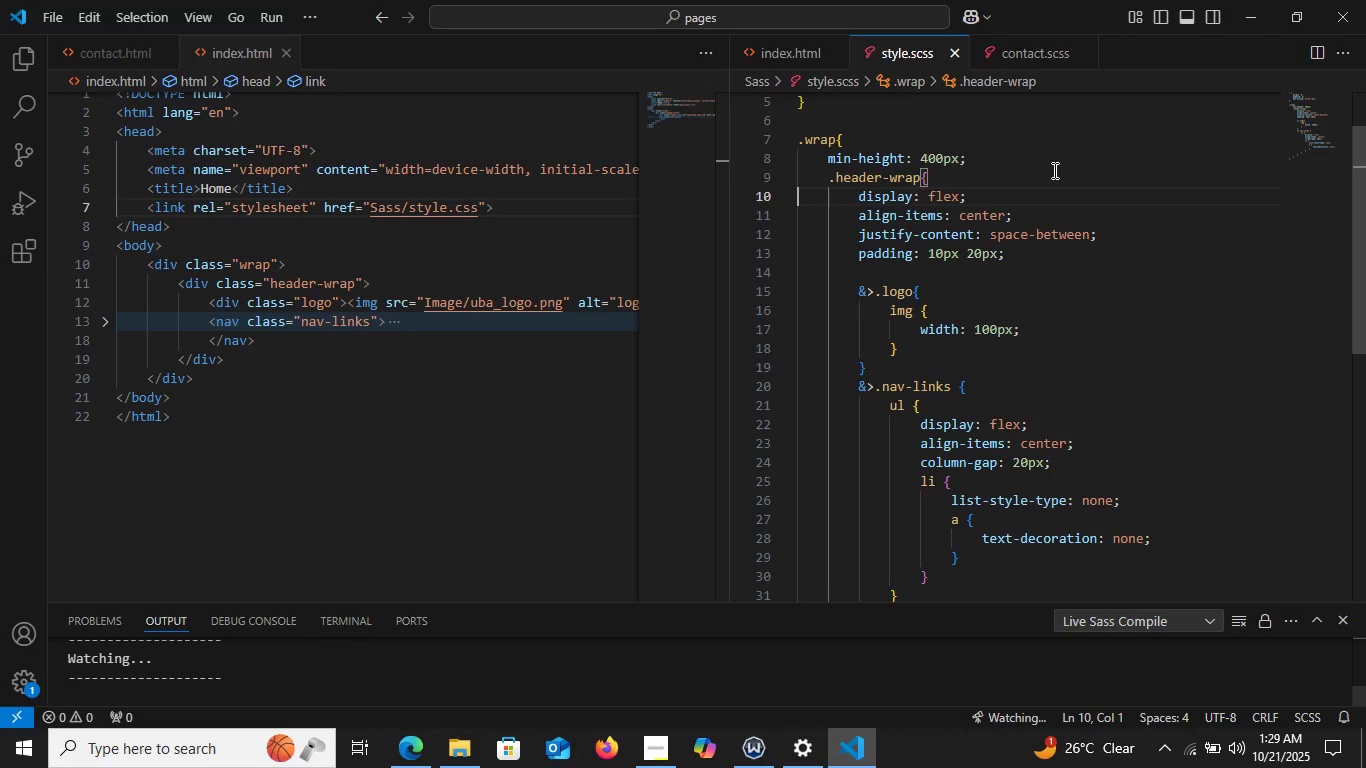 
scroll: coordinate [1079, 361], scroll_direction: down, amount: 2.0
 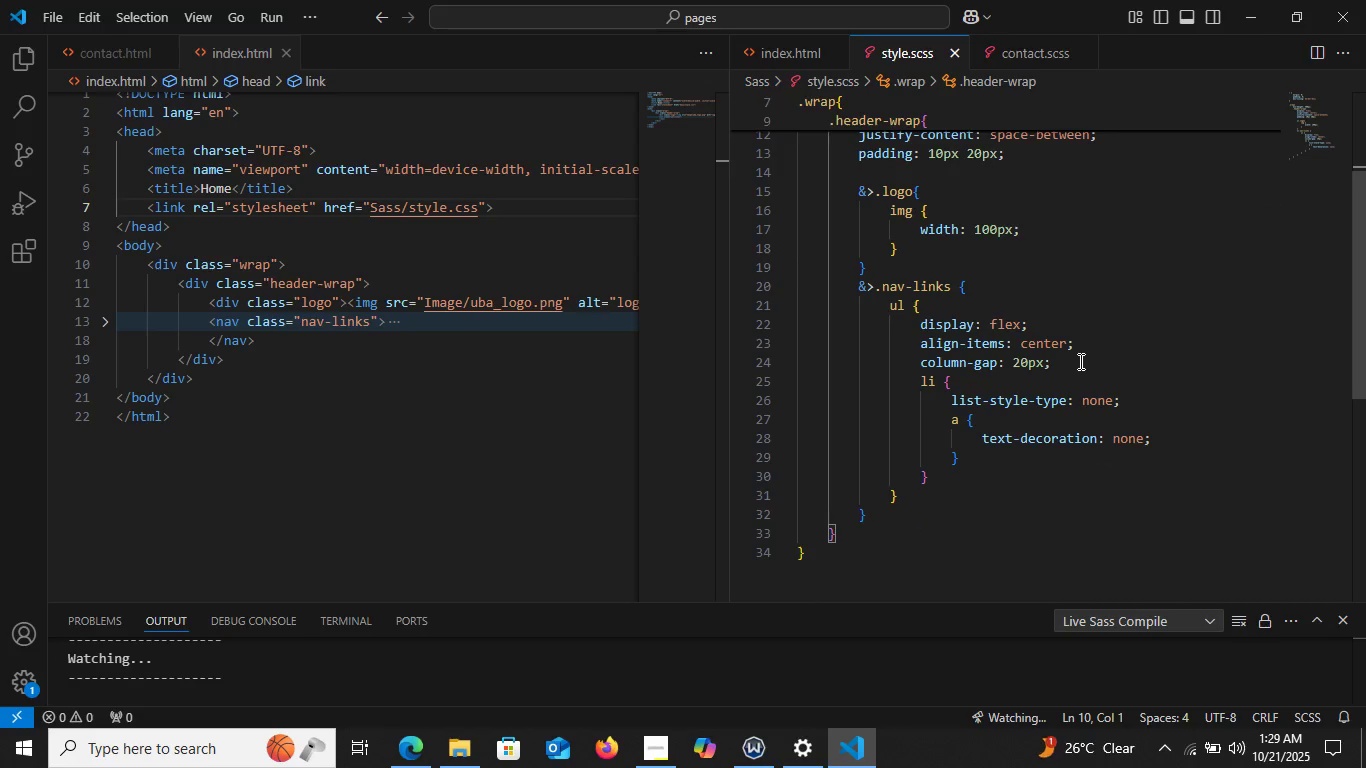 
scroll: coordinate [1079, 361], scroll_direction: up, amount: 2.0
 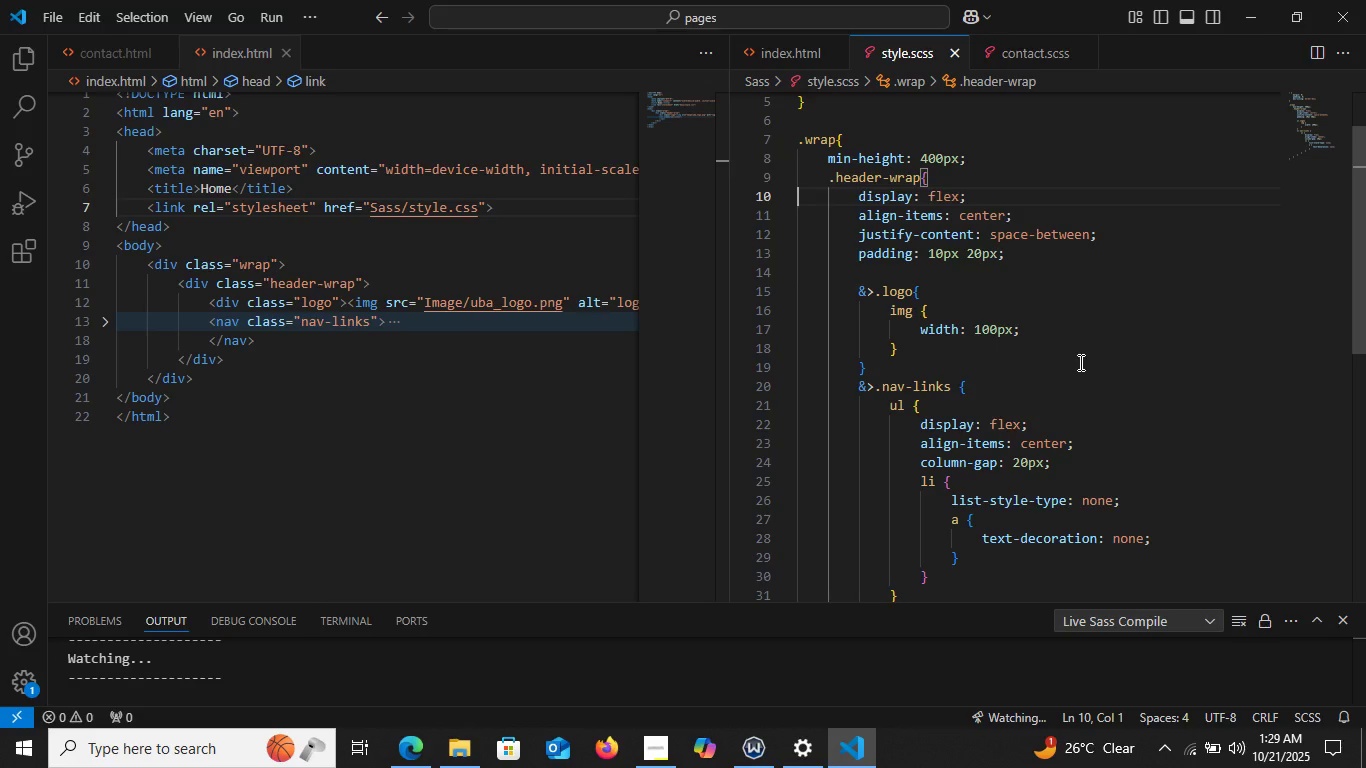 
wait(12.77)
 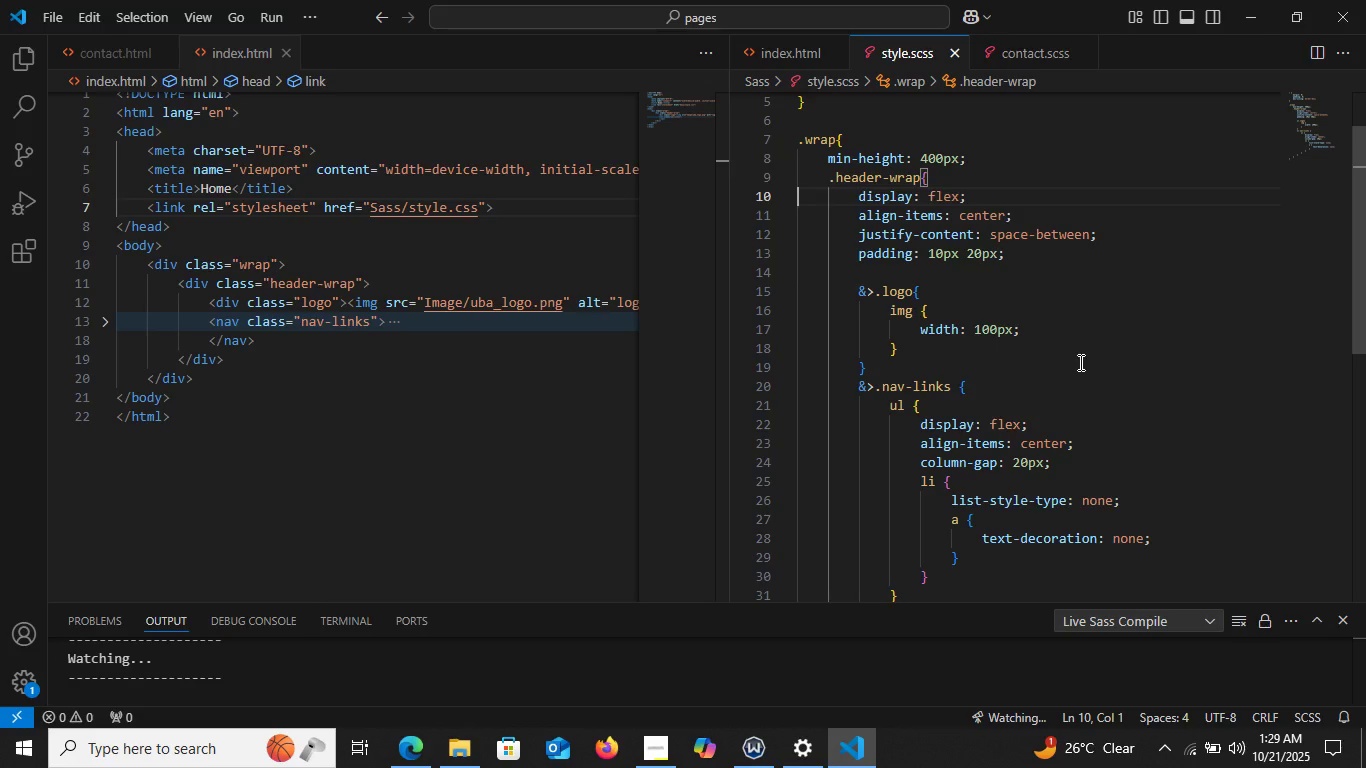 
scroll: coordinate [1082, 362], scroll_direction: down, amount: 2.0
 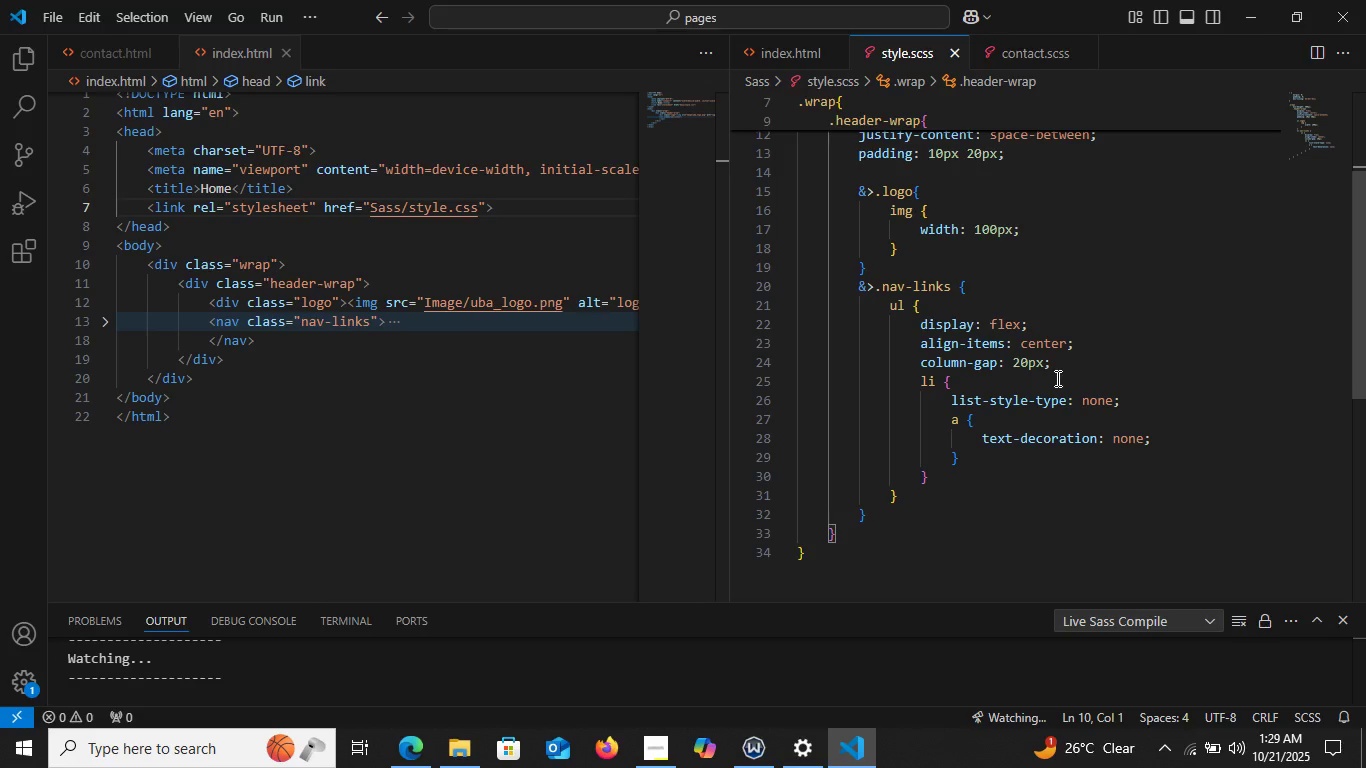 
scroll: coordinate [1056, 378], scroll_direction: up, amount: 2.0
 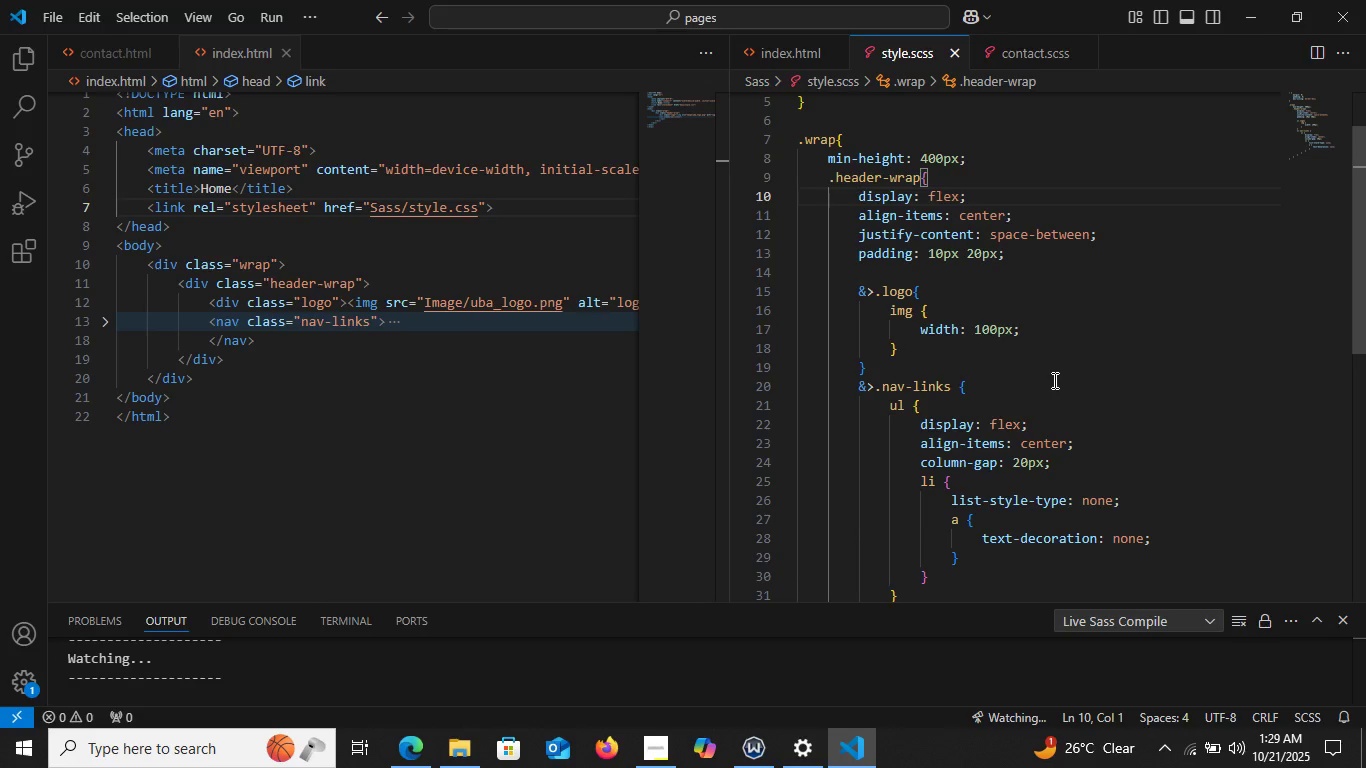 
scroll: coordinate [1053, 384], scroll_direction: down, amount: 2.0
 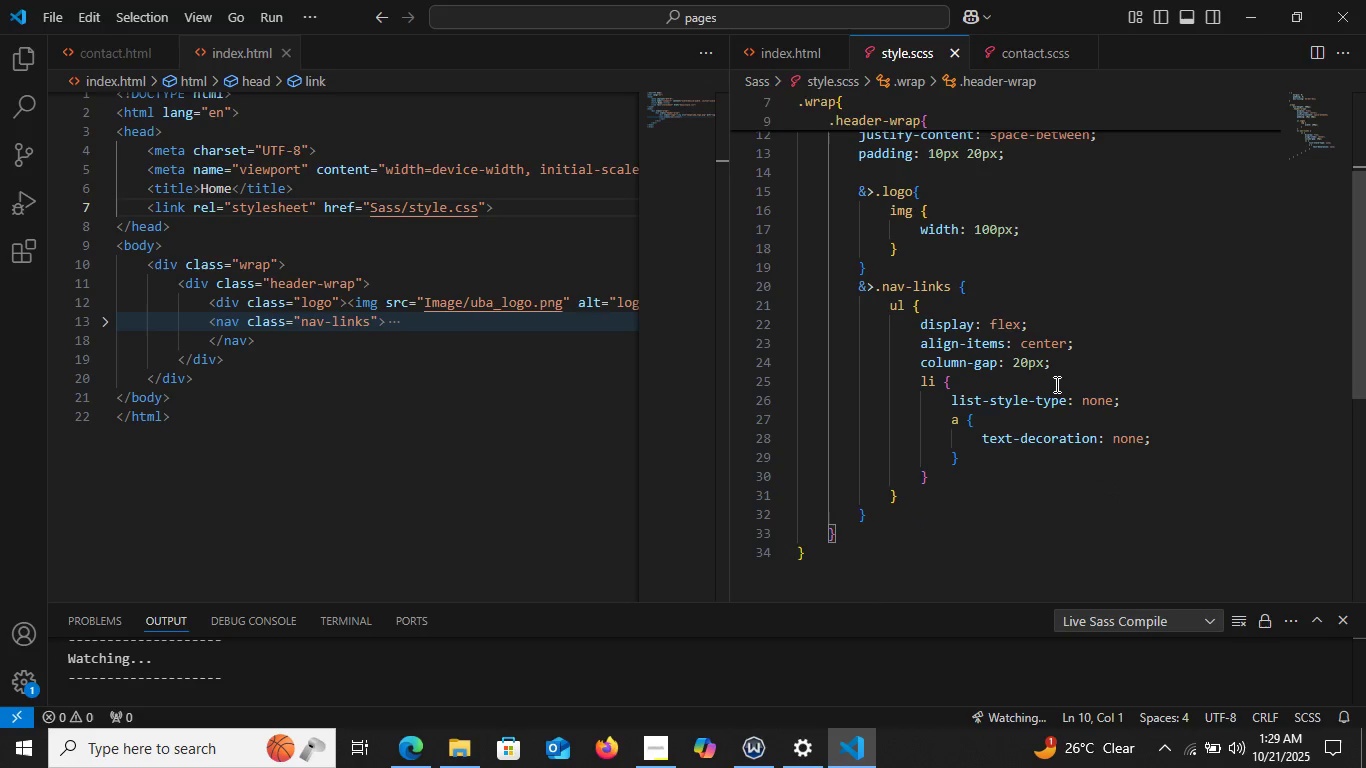 
scroll: coordinate [1055, 384], scroll_direction: up, amount: 2.0
 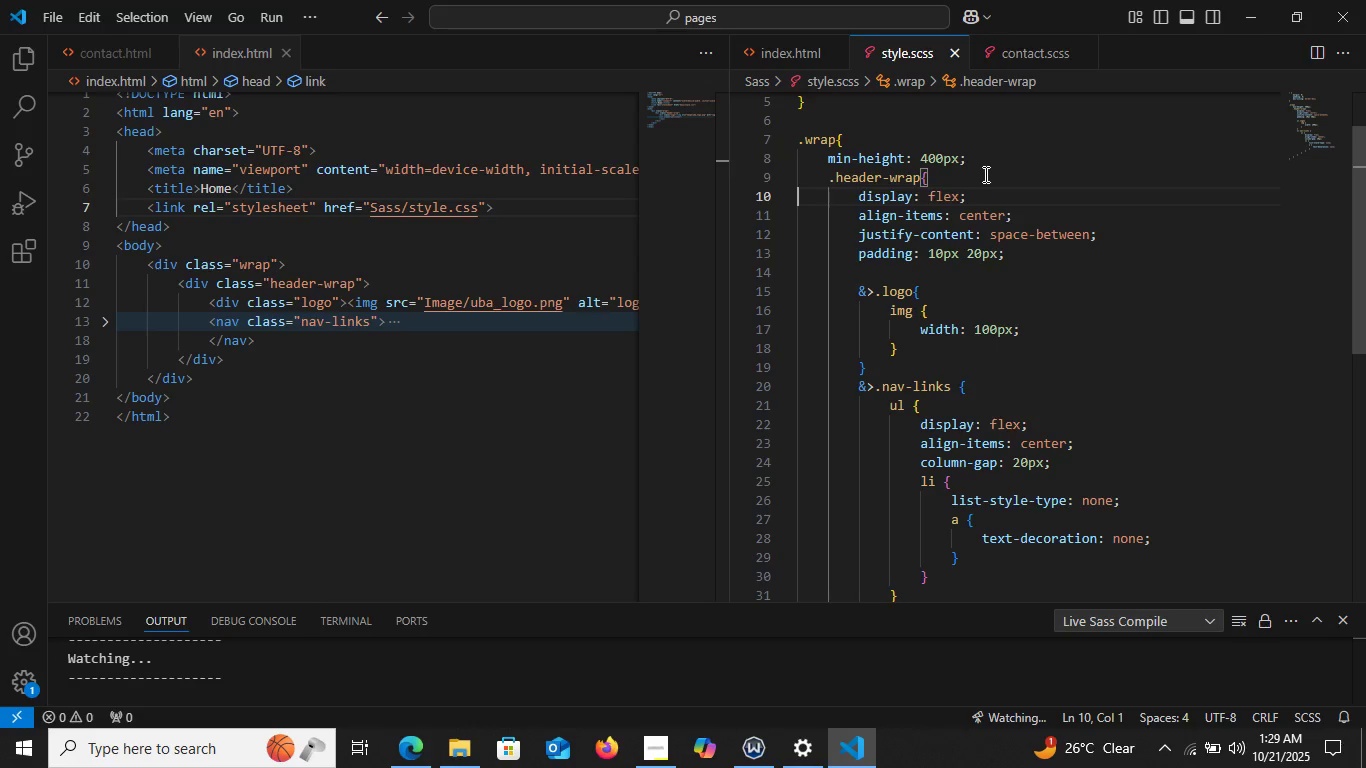 
left_click([984, 174])
 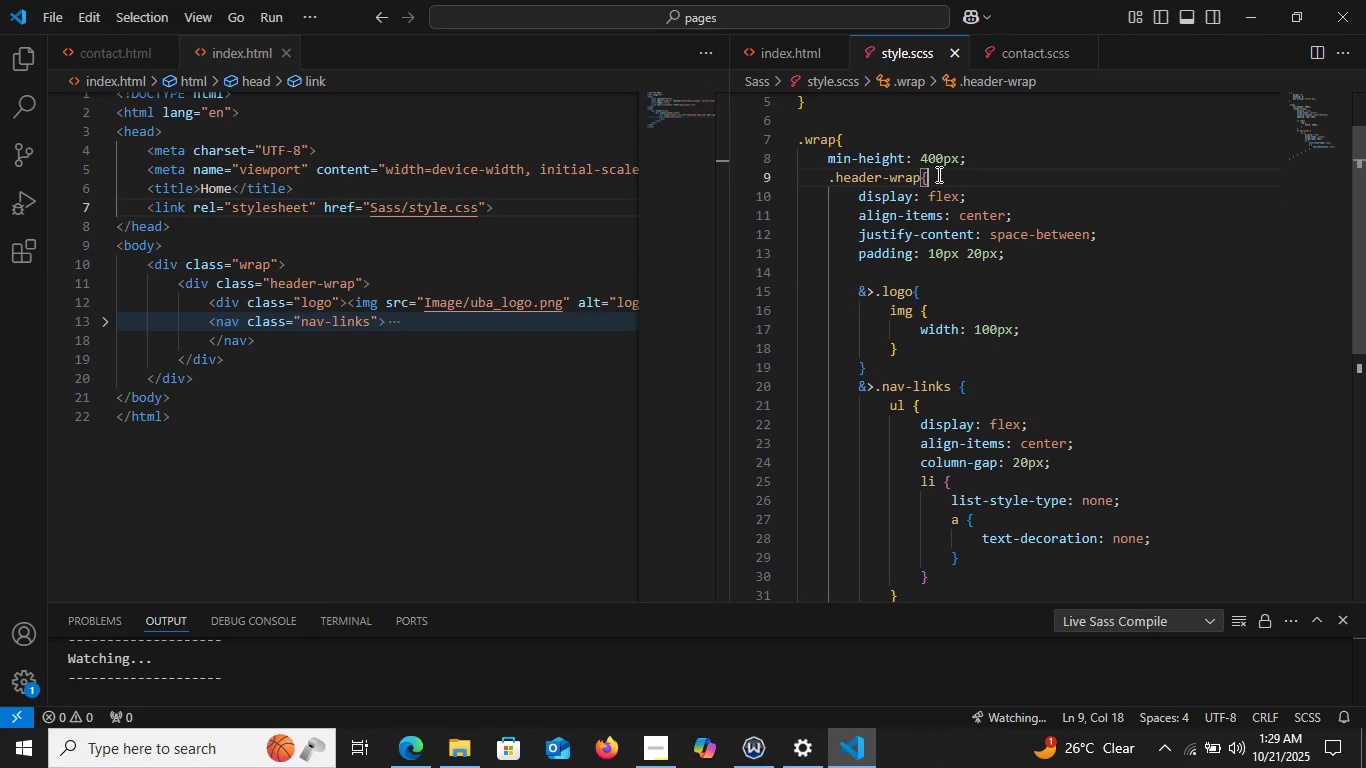 
key(Enter)
 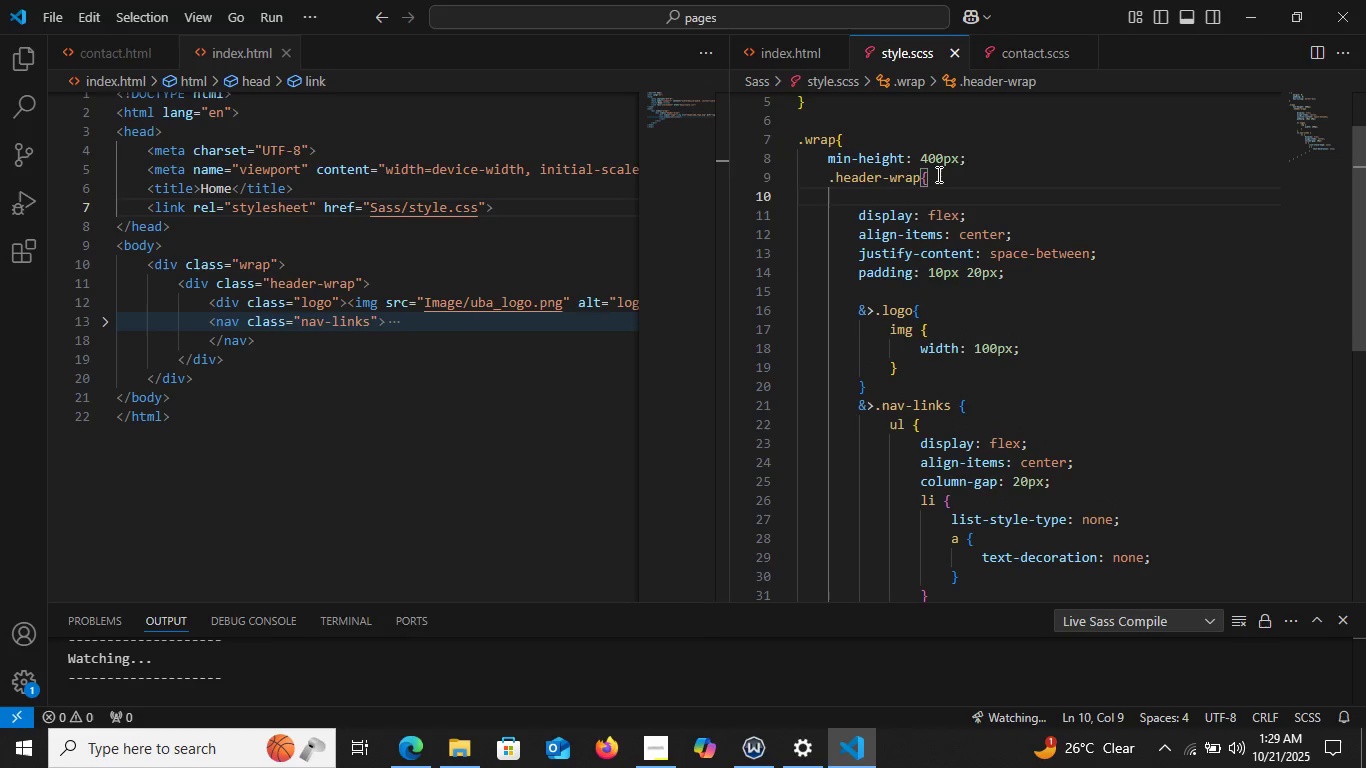 
type(bac)
 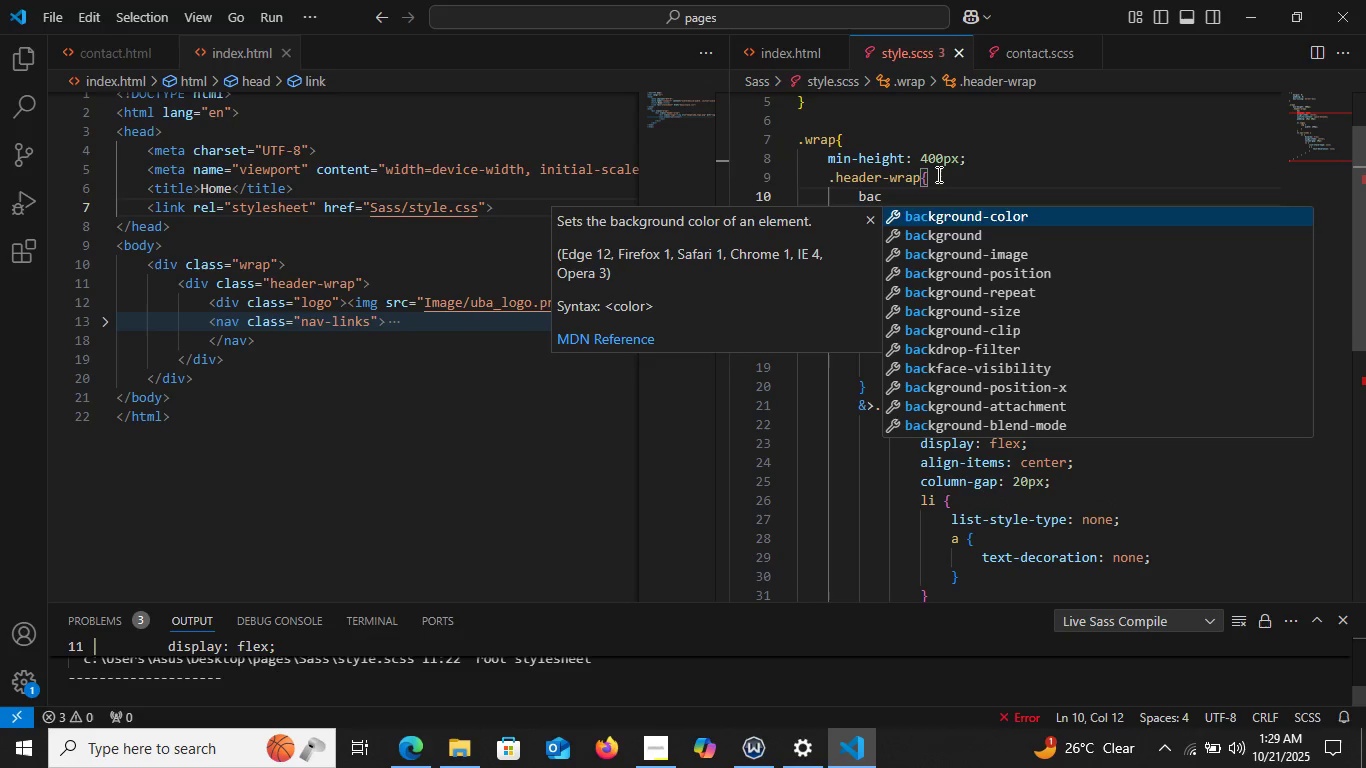 
key(Enter)
 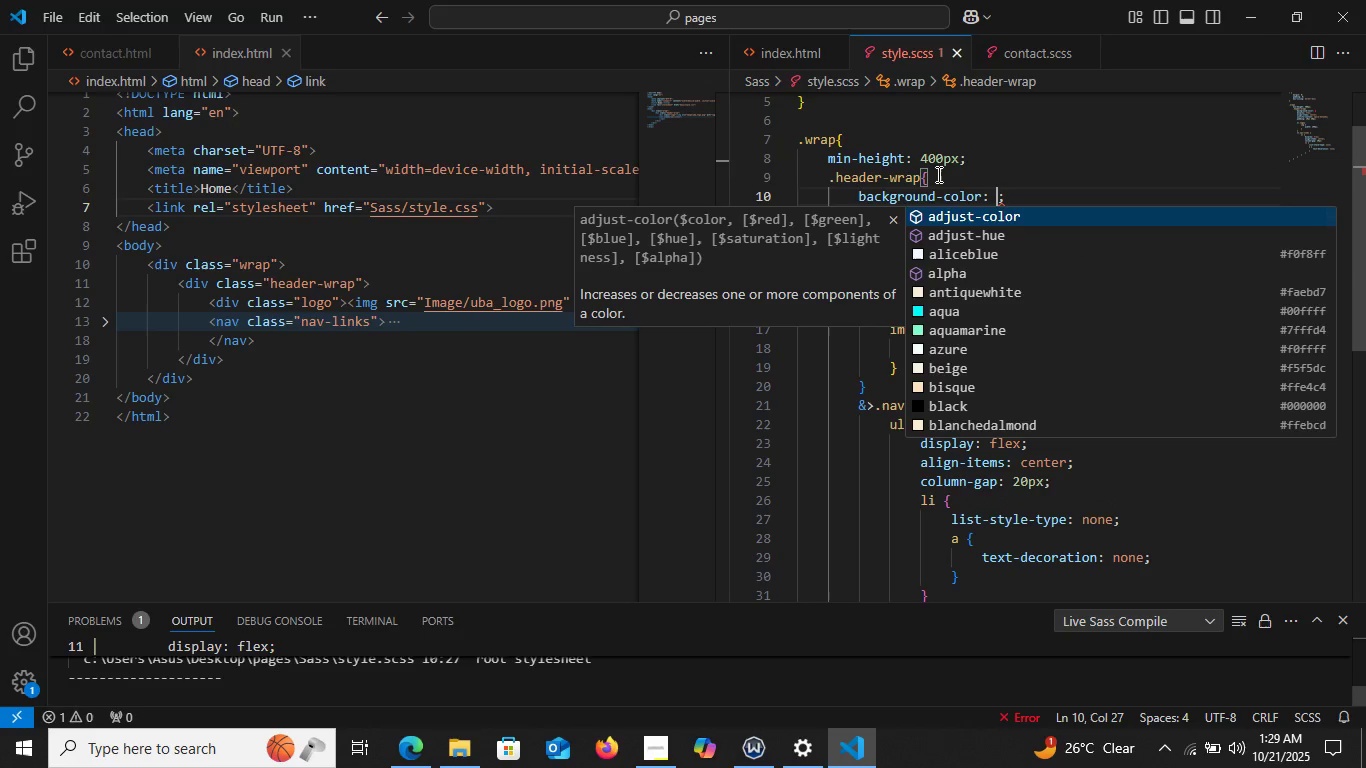 
type(lin)
 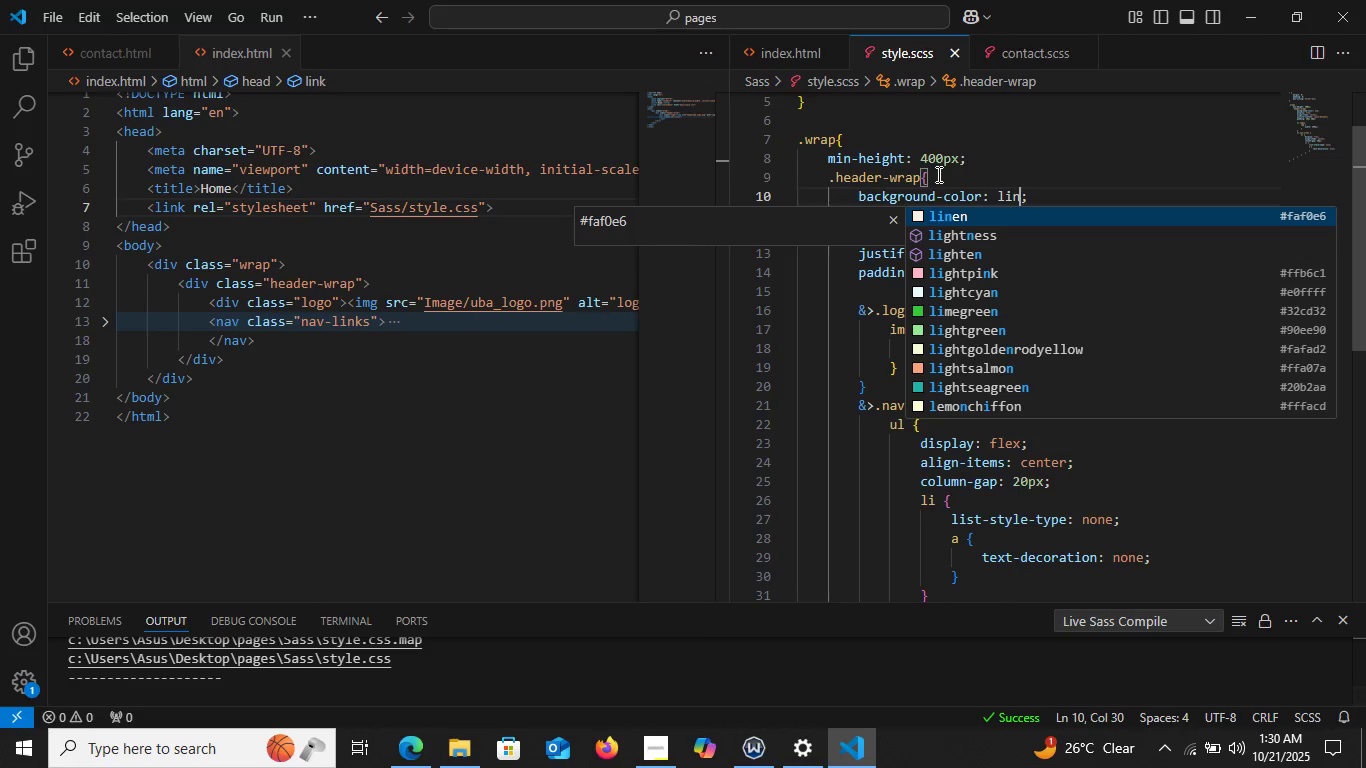 
key(E)
 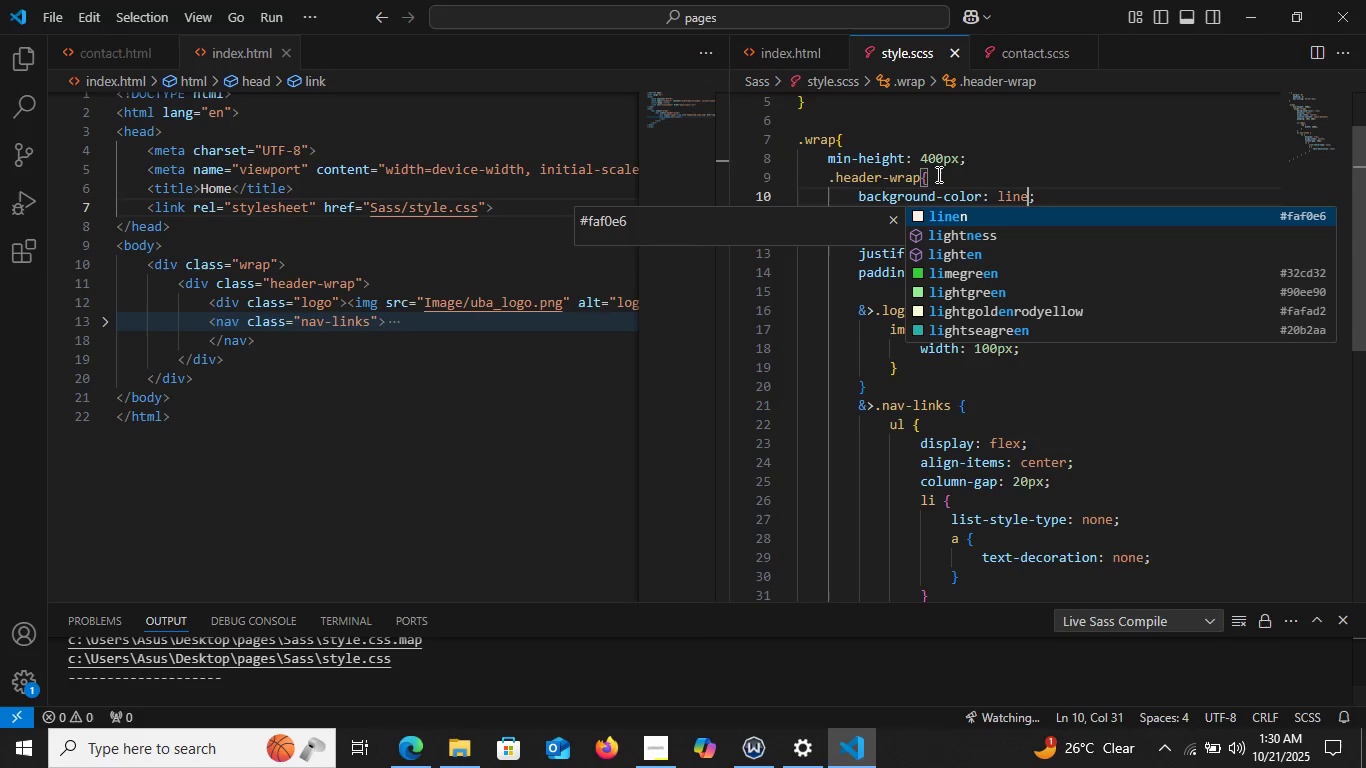 
key(Backspace)
 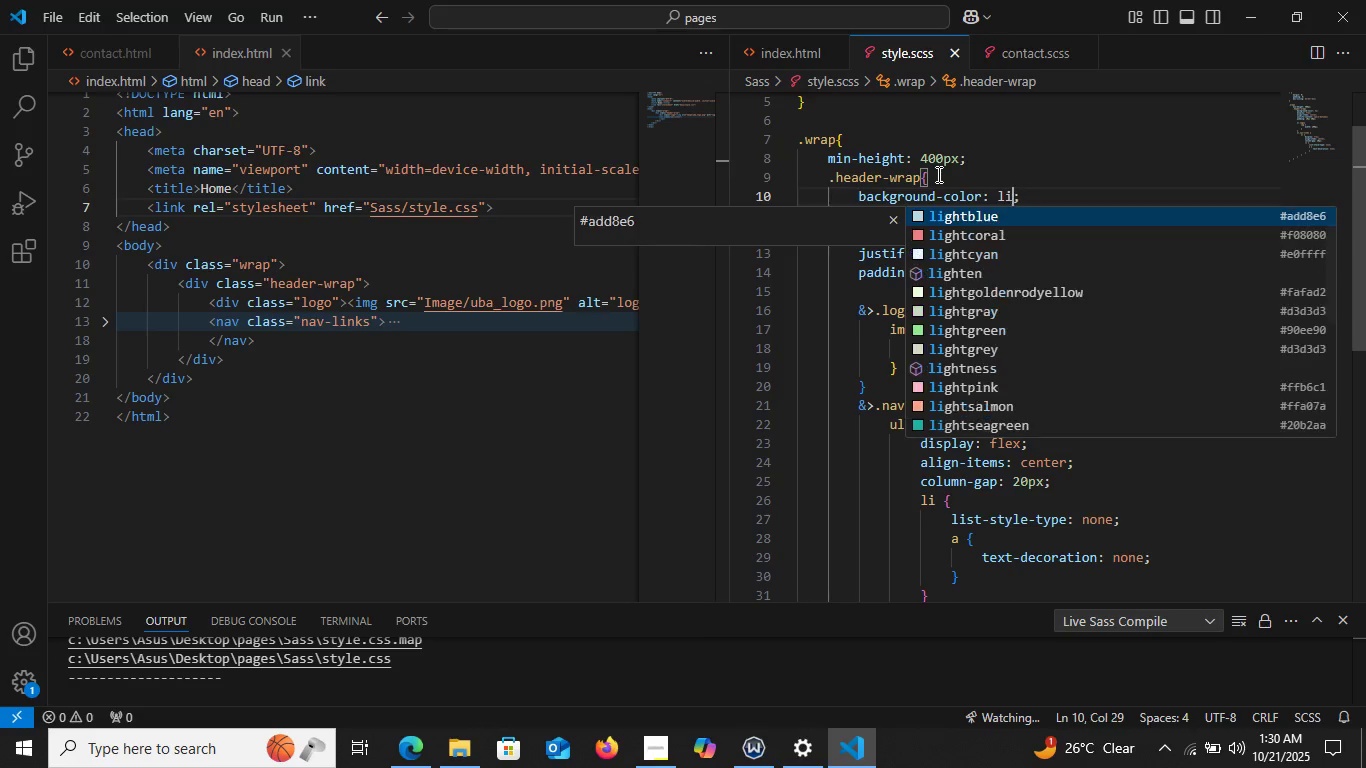 
key(Backspace)
 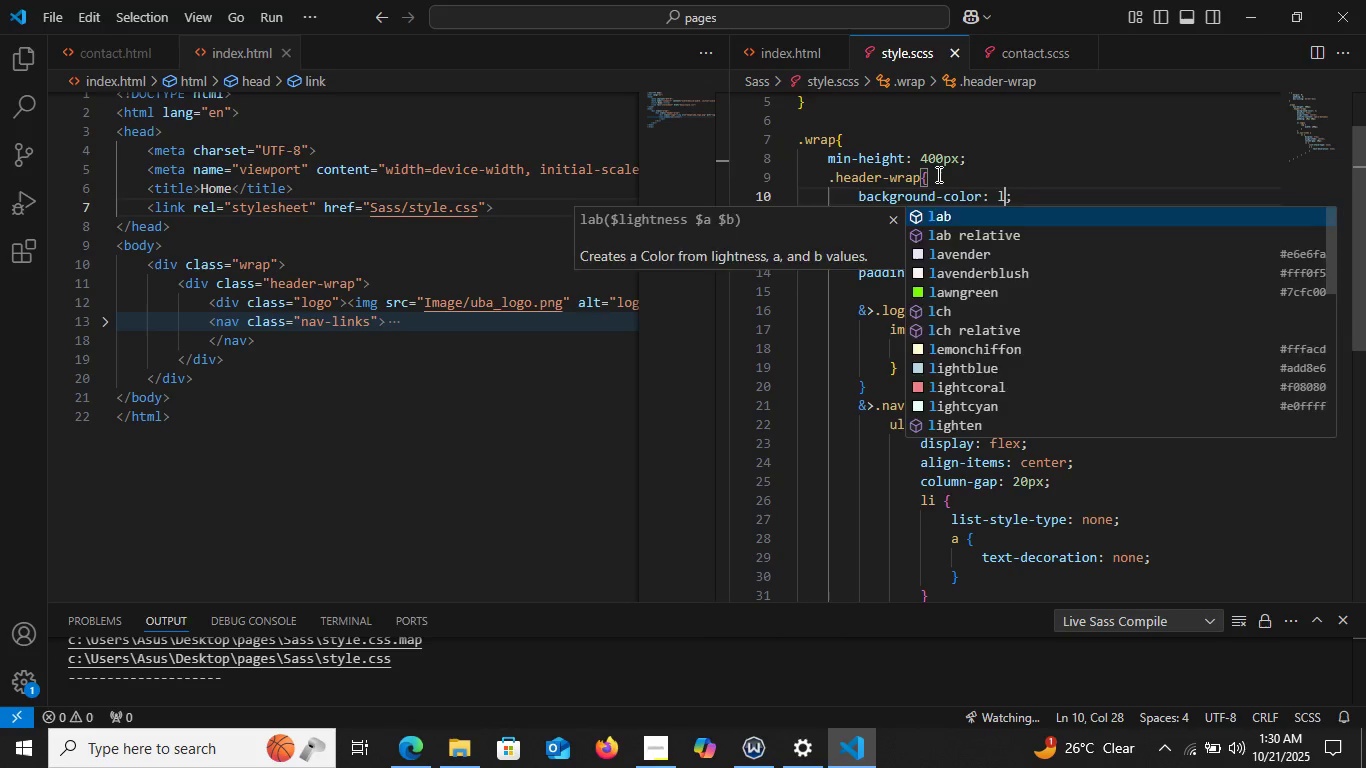 
key(Backspace)
 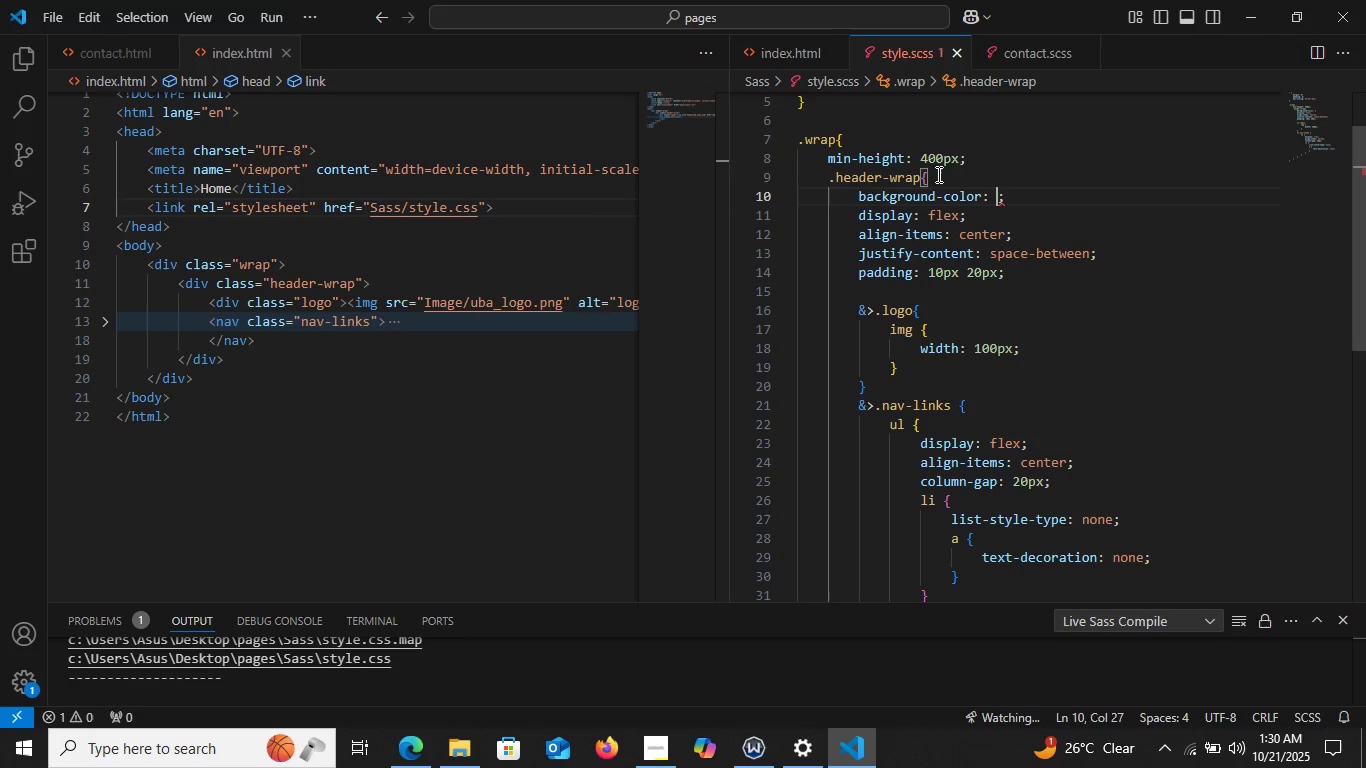 
key(Backspace)
 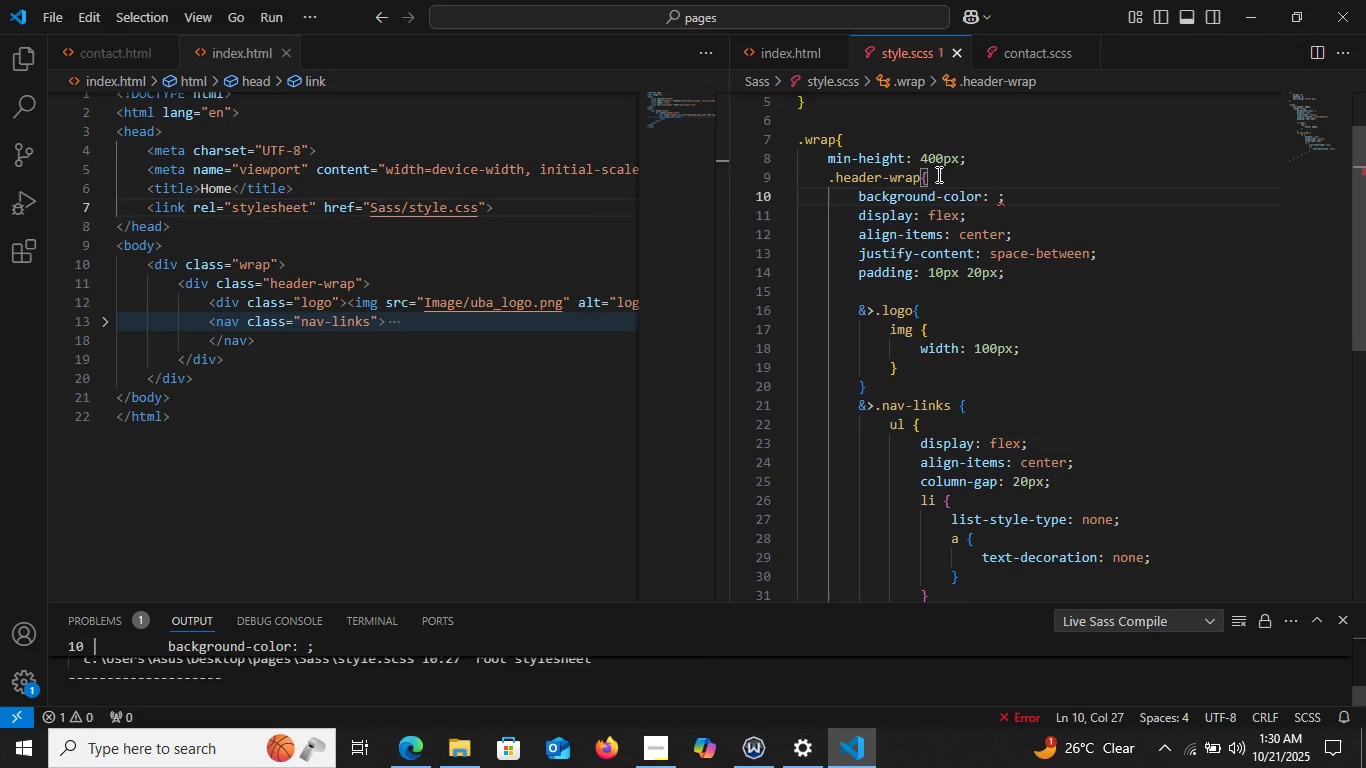 
key(ArrowLeft)
 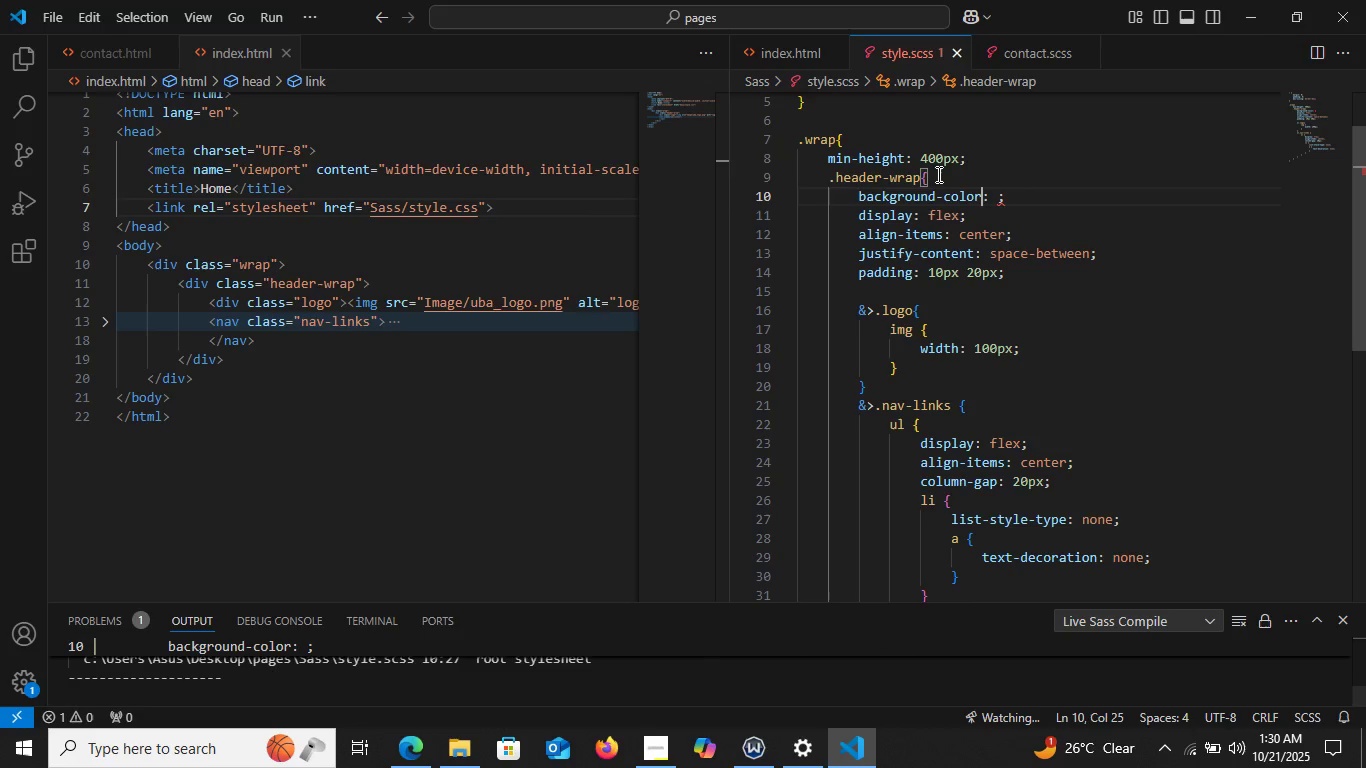 
key(ArrowLeft)
 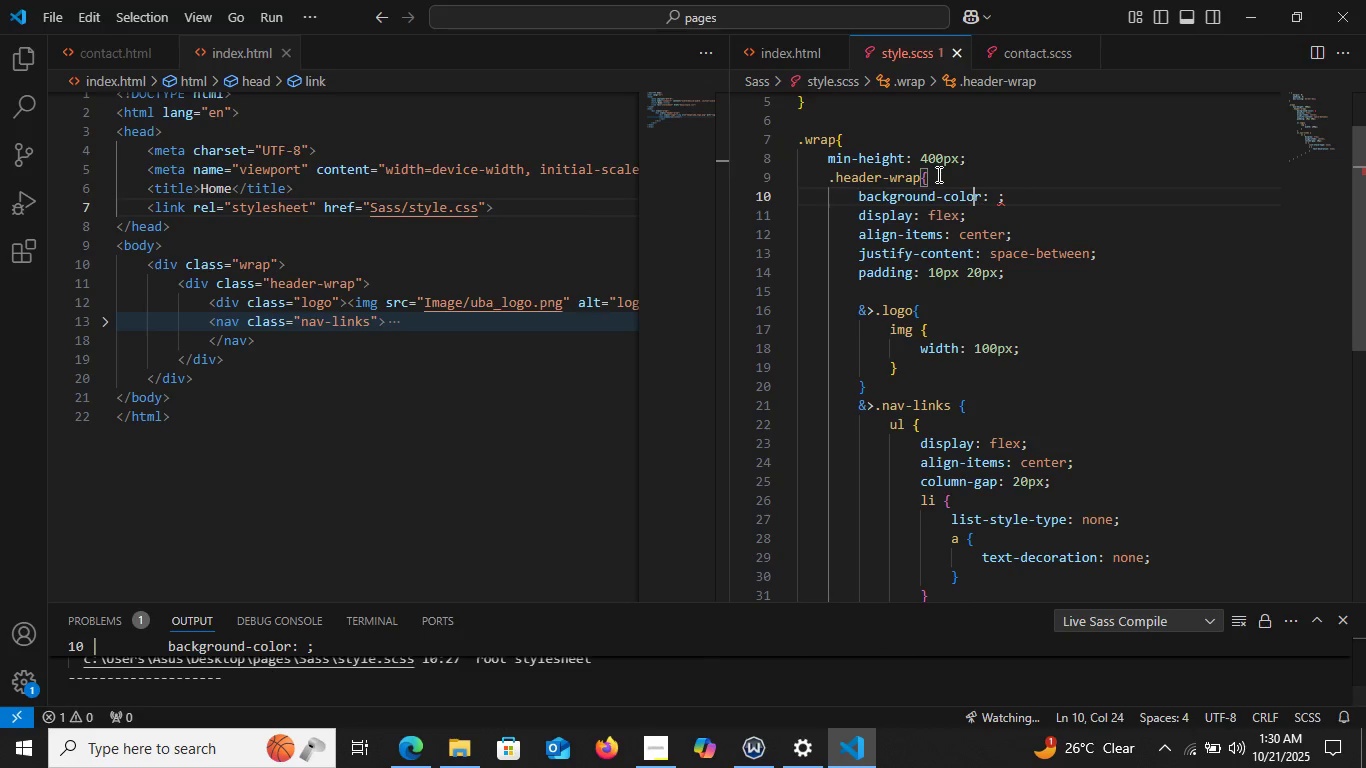 
key(ArrowLeft)
 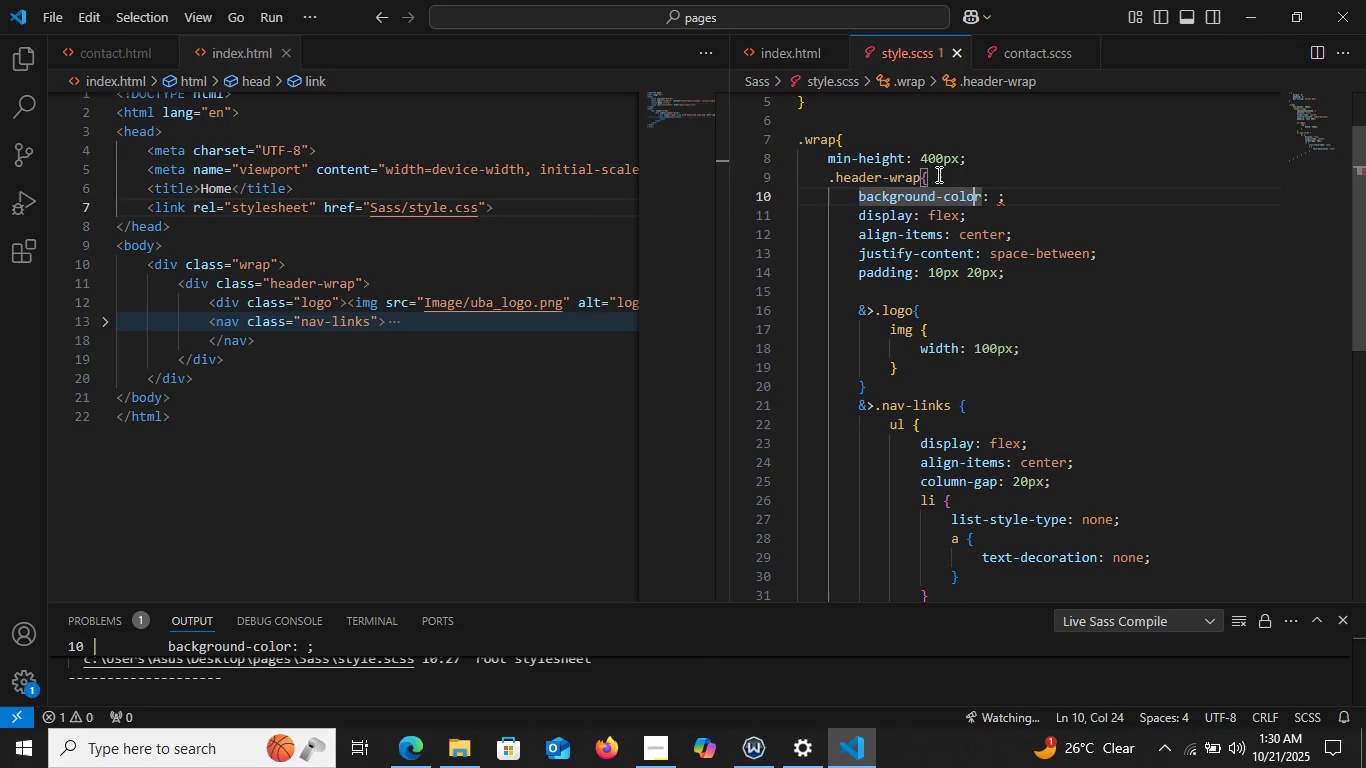 
key(ArrowRight)
 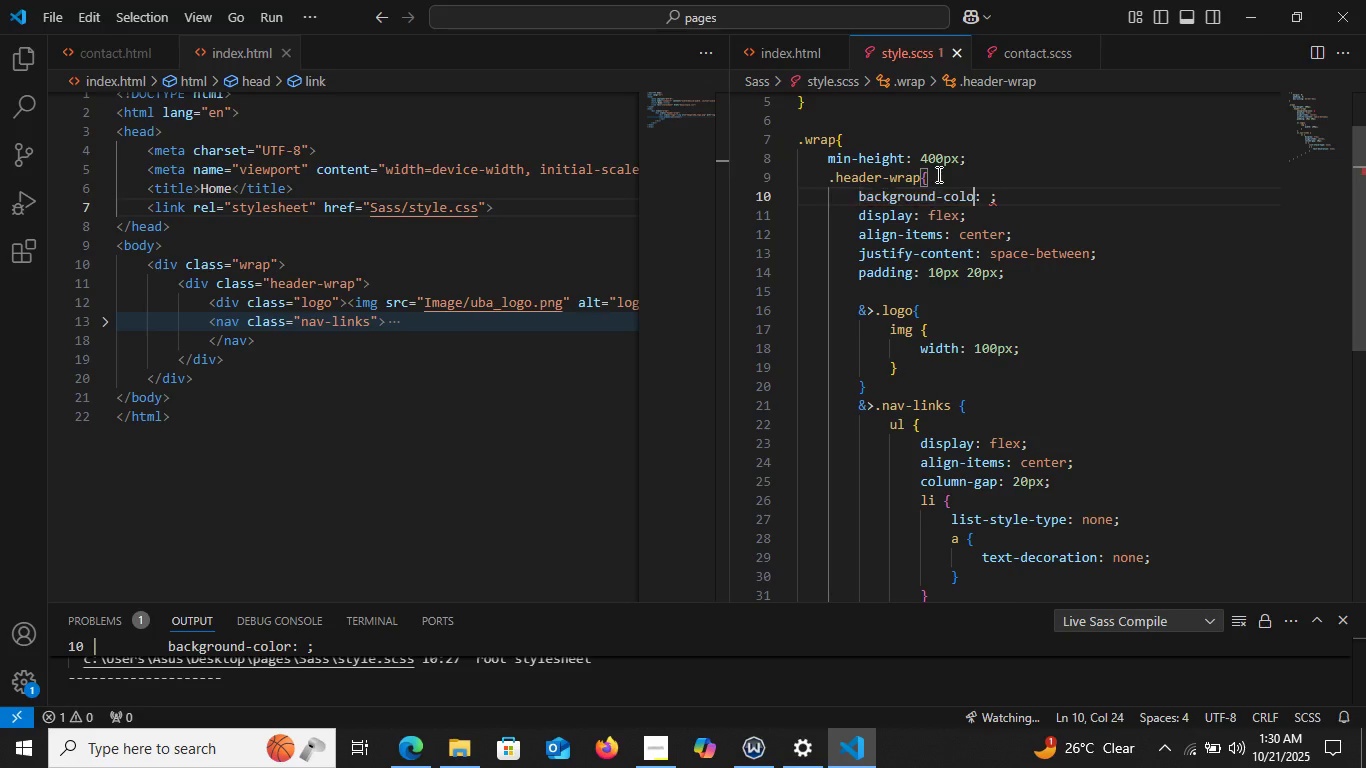 
key(Backspace)
key(Backspace)
key(Backspace)
key(Backspace)
key(Backspace)
type(ima)
 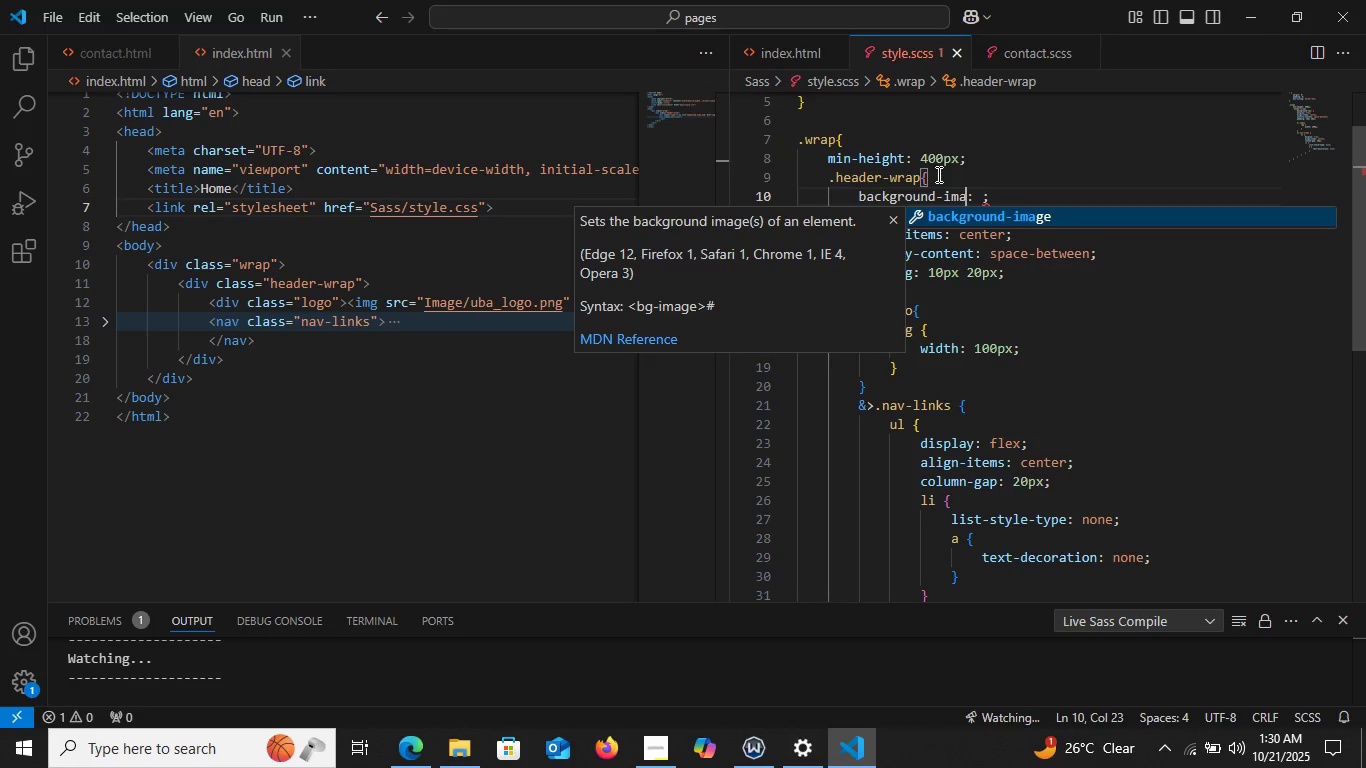 
key(Enter)
 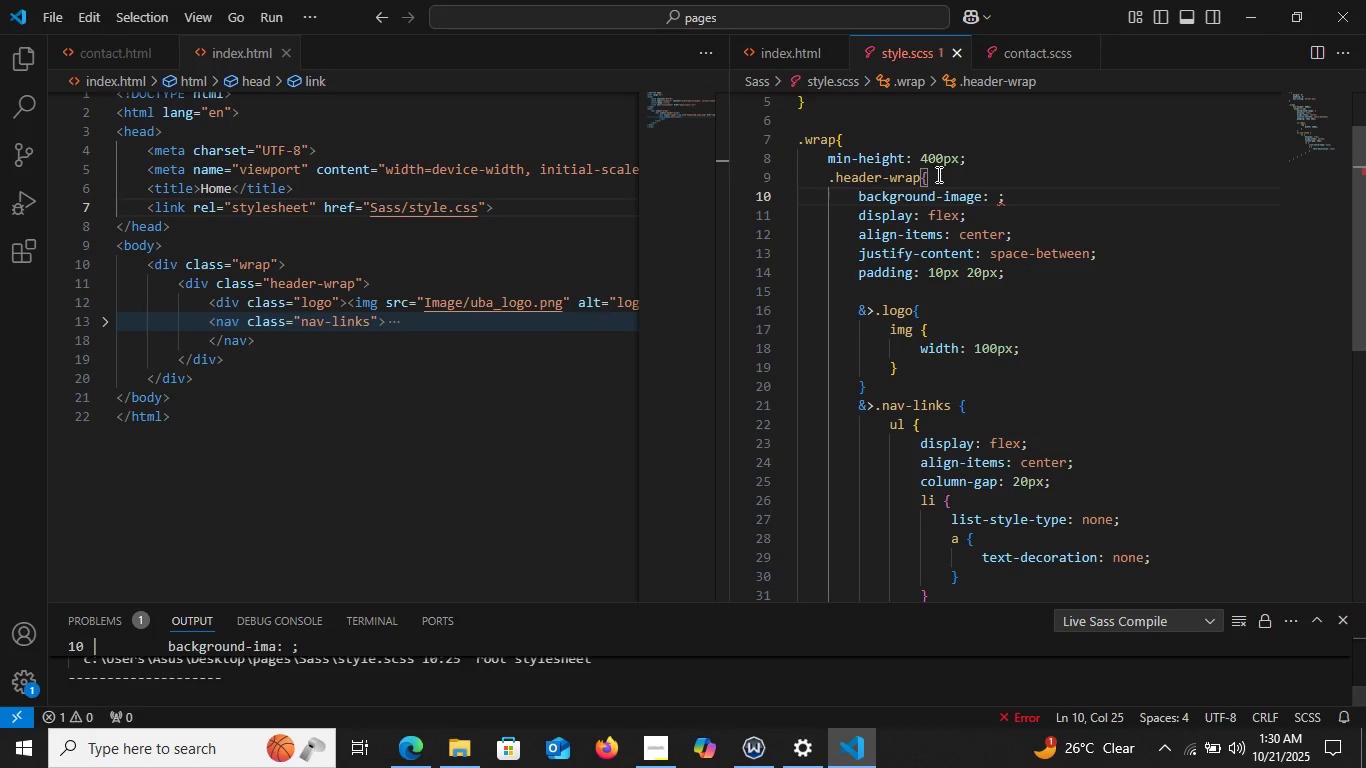 
key(ArrowRight)
 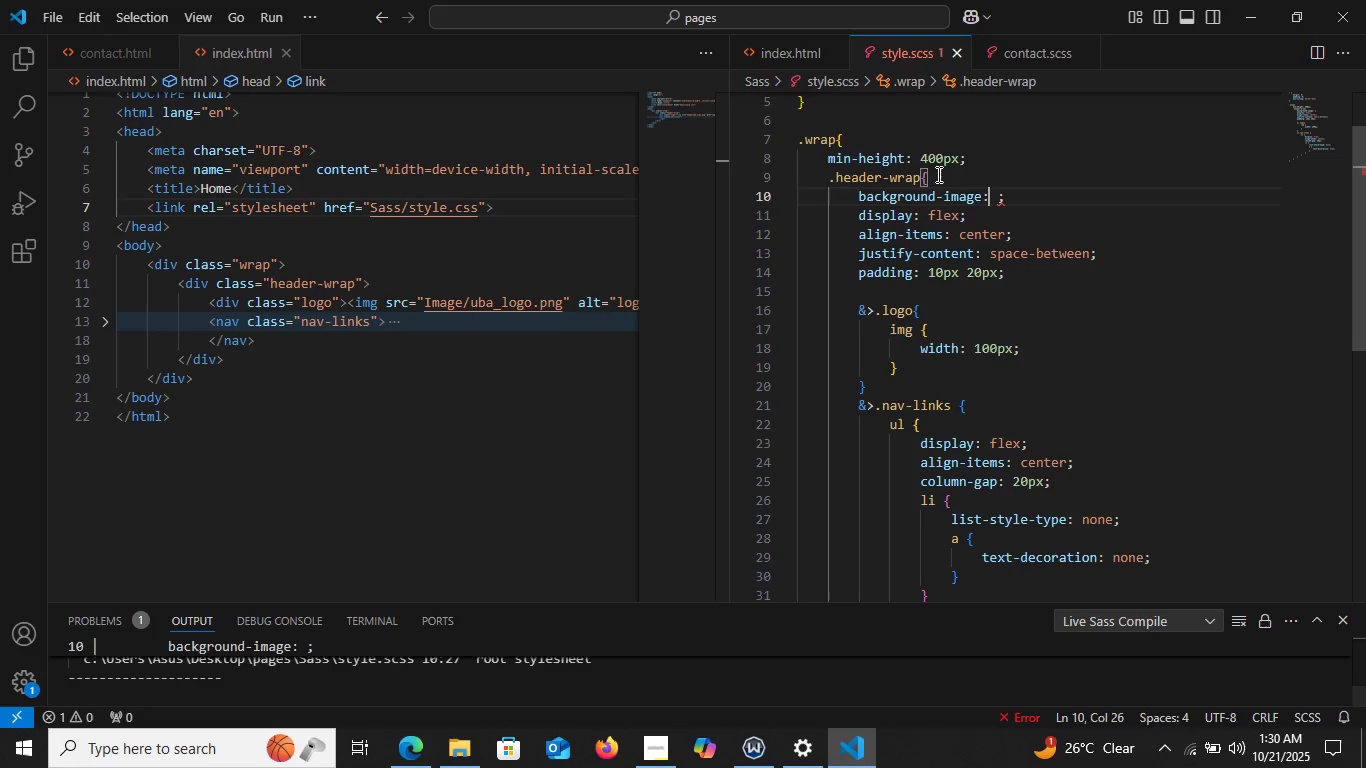 
key(I)
 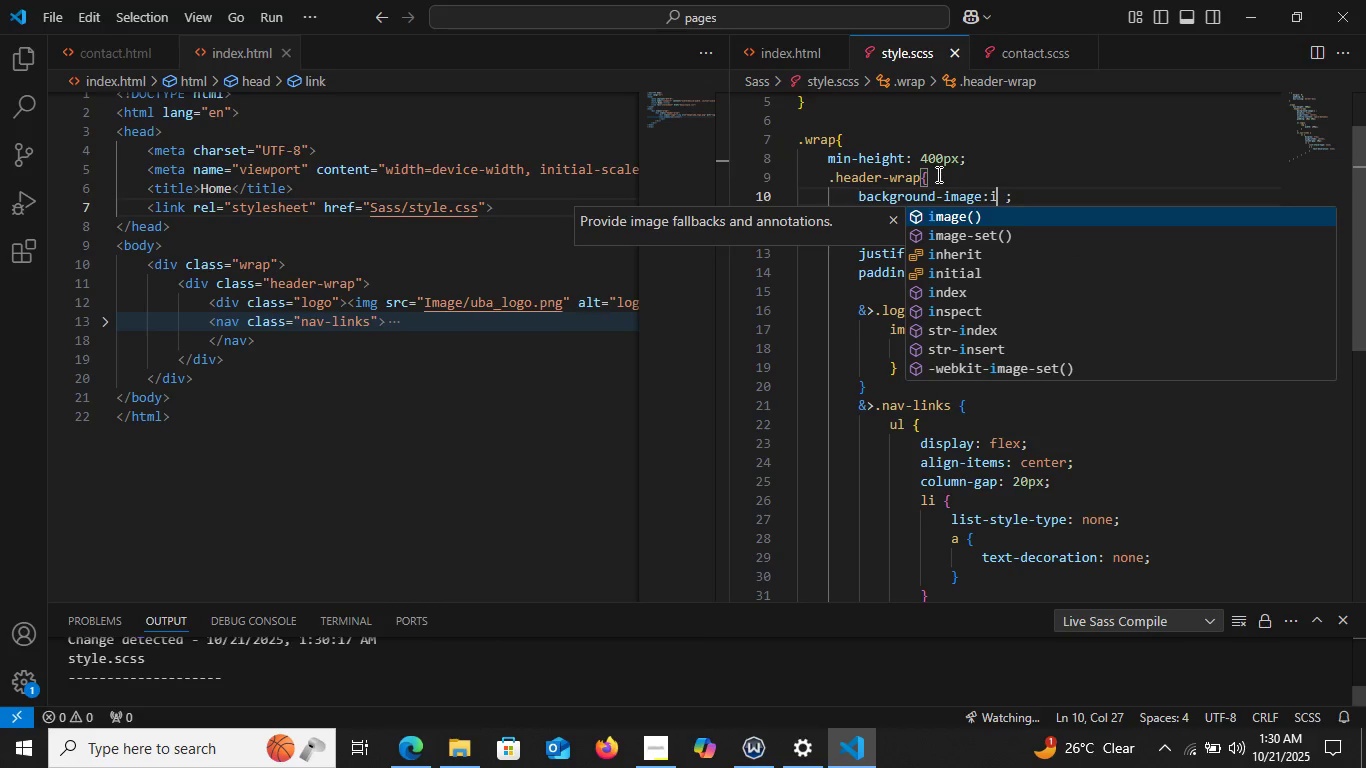 
key(Home)
 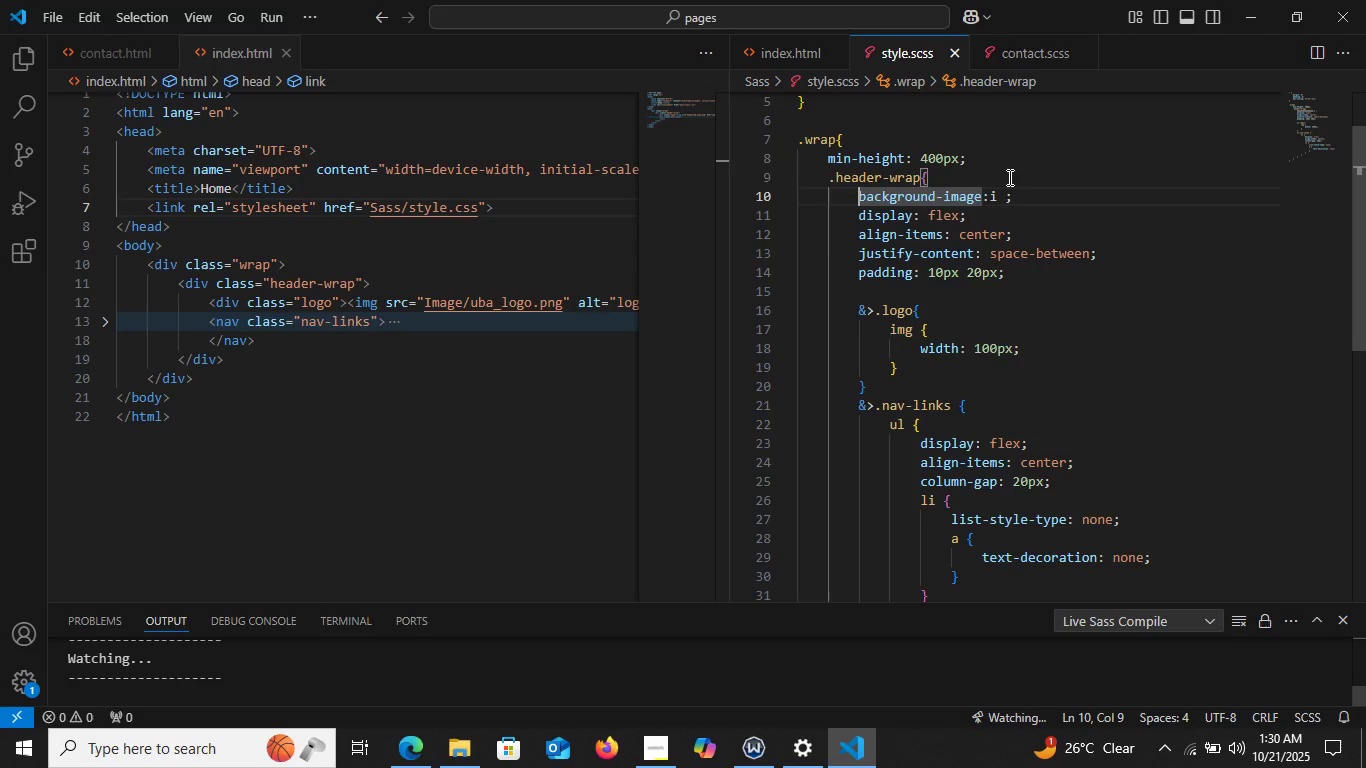 
left_click([997, 205])
 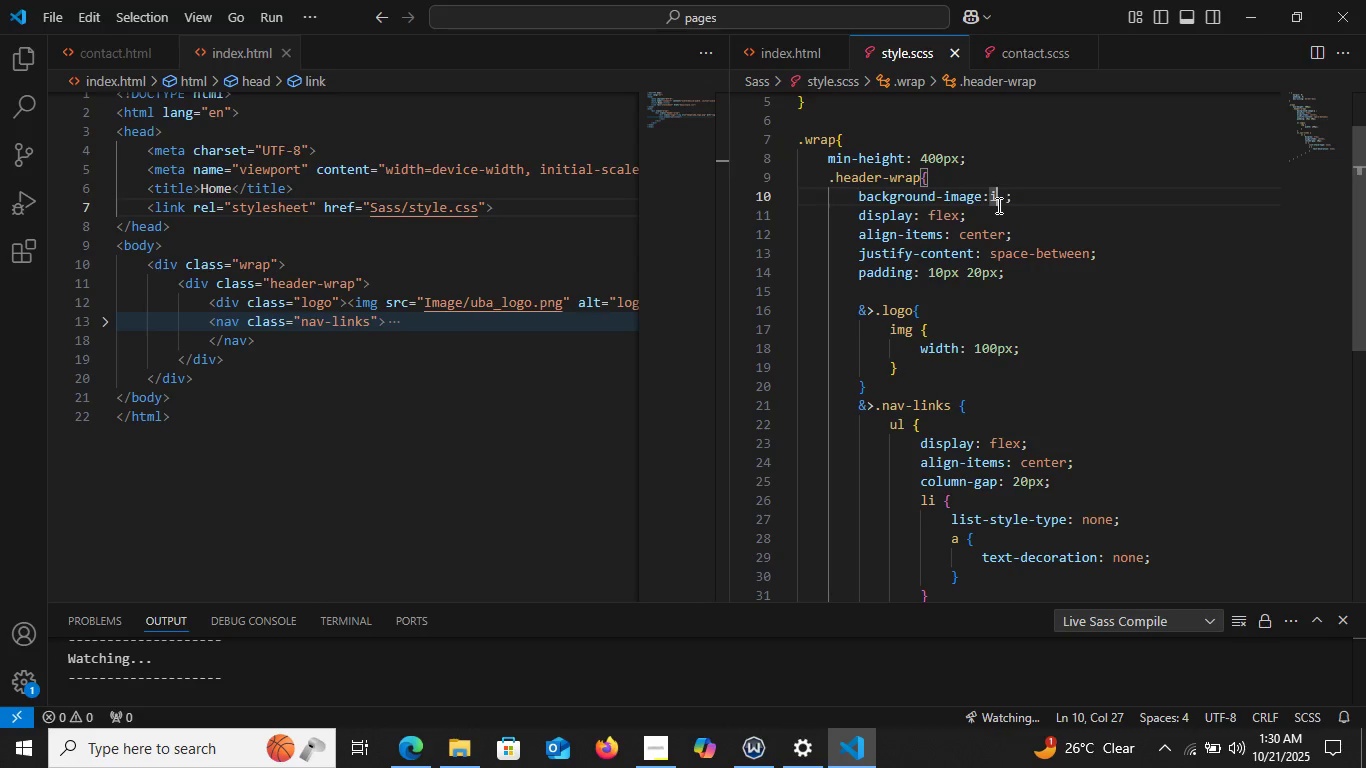 
key(Backspace)
type( li)
 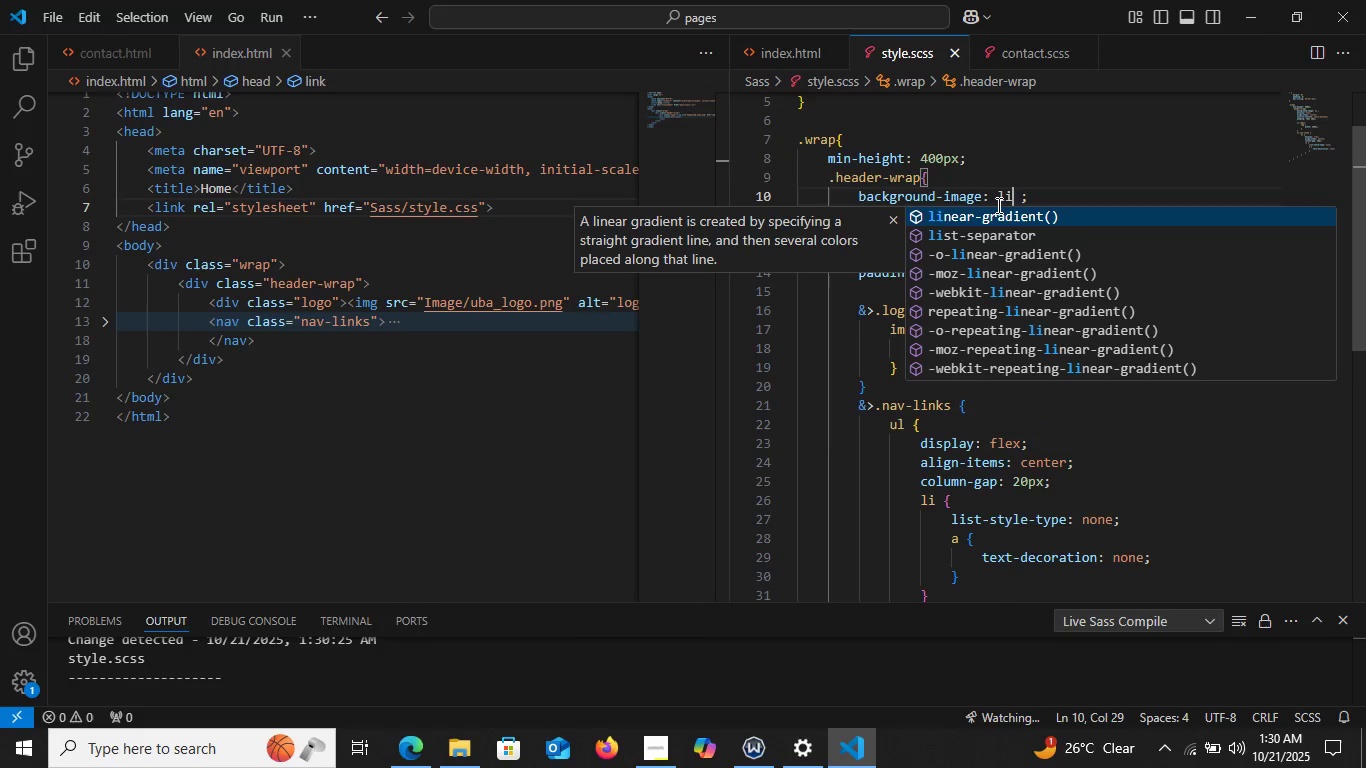 
key(Enter)
 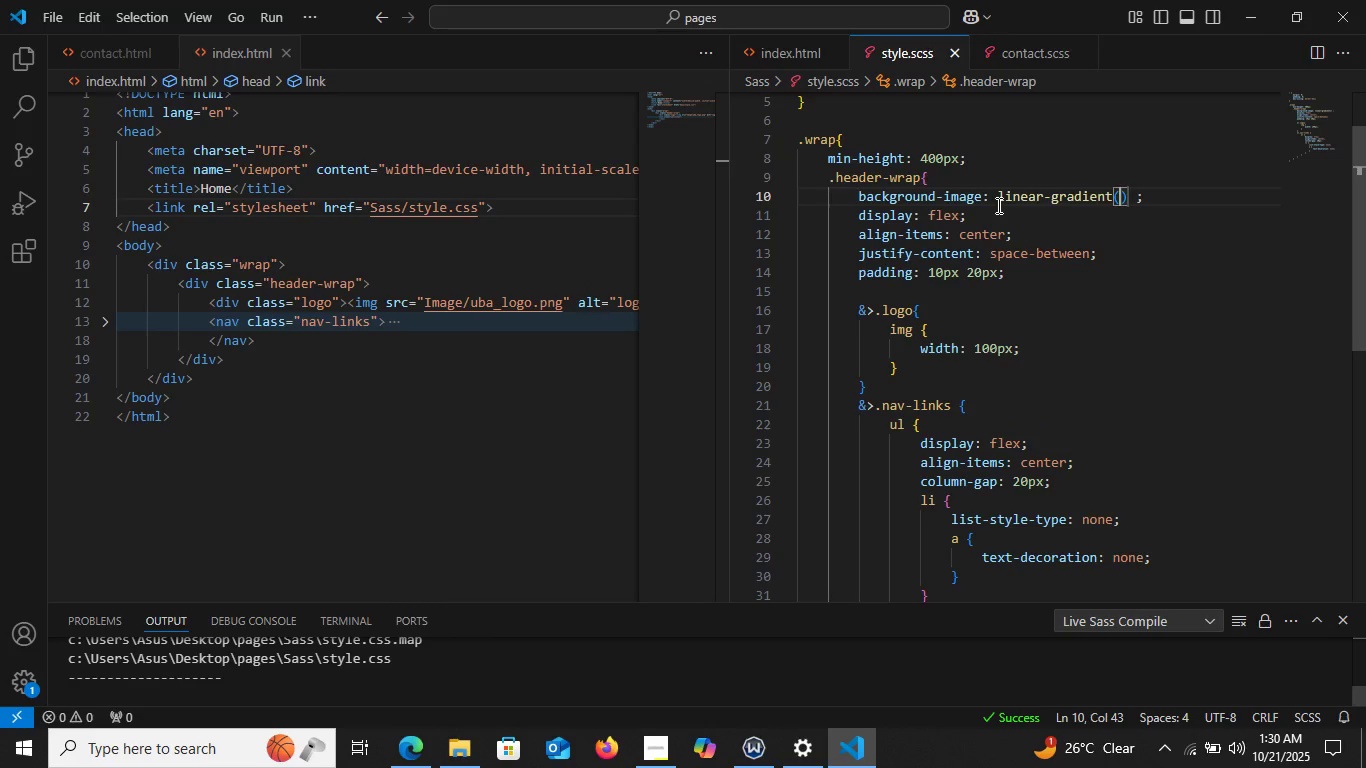 
type(red, gray, blue)
 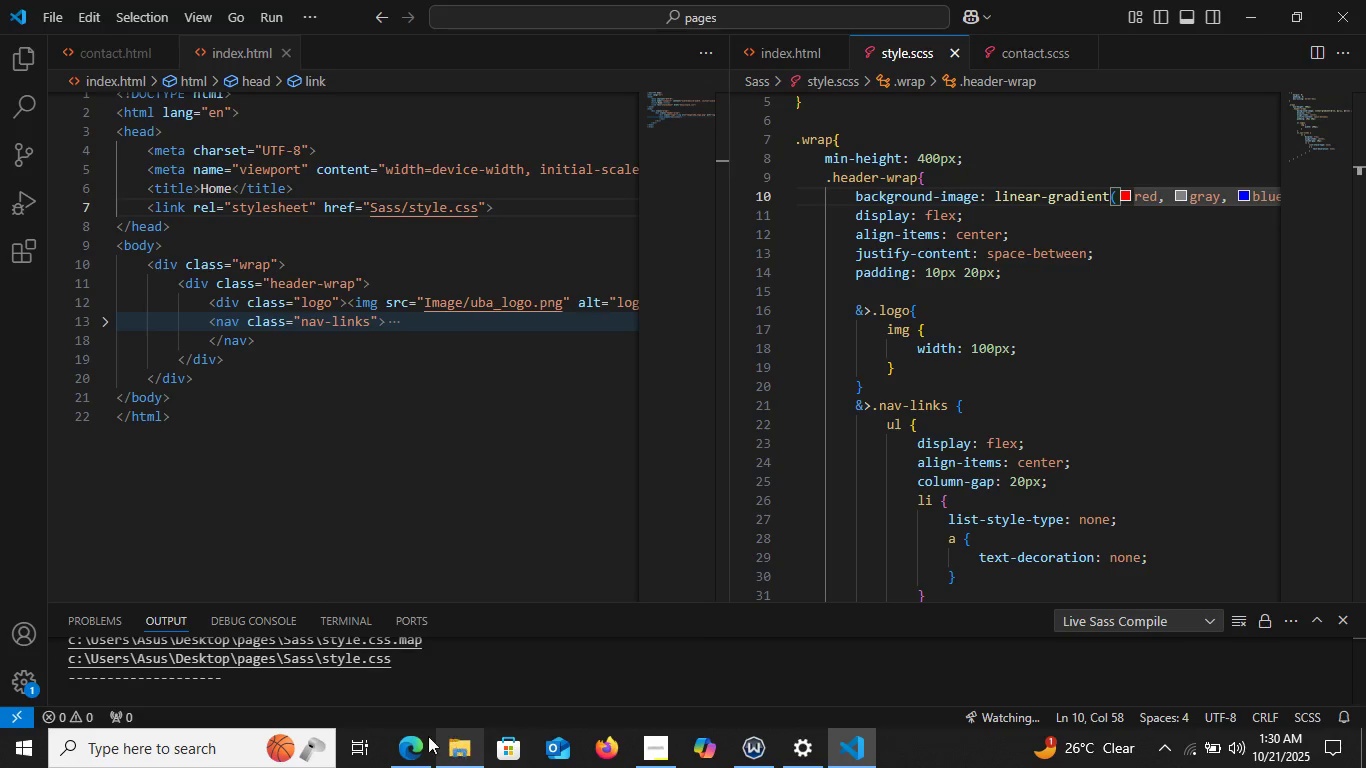 
left_click([406, 748])
 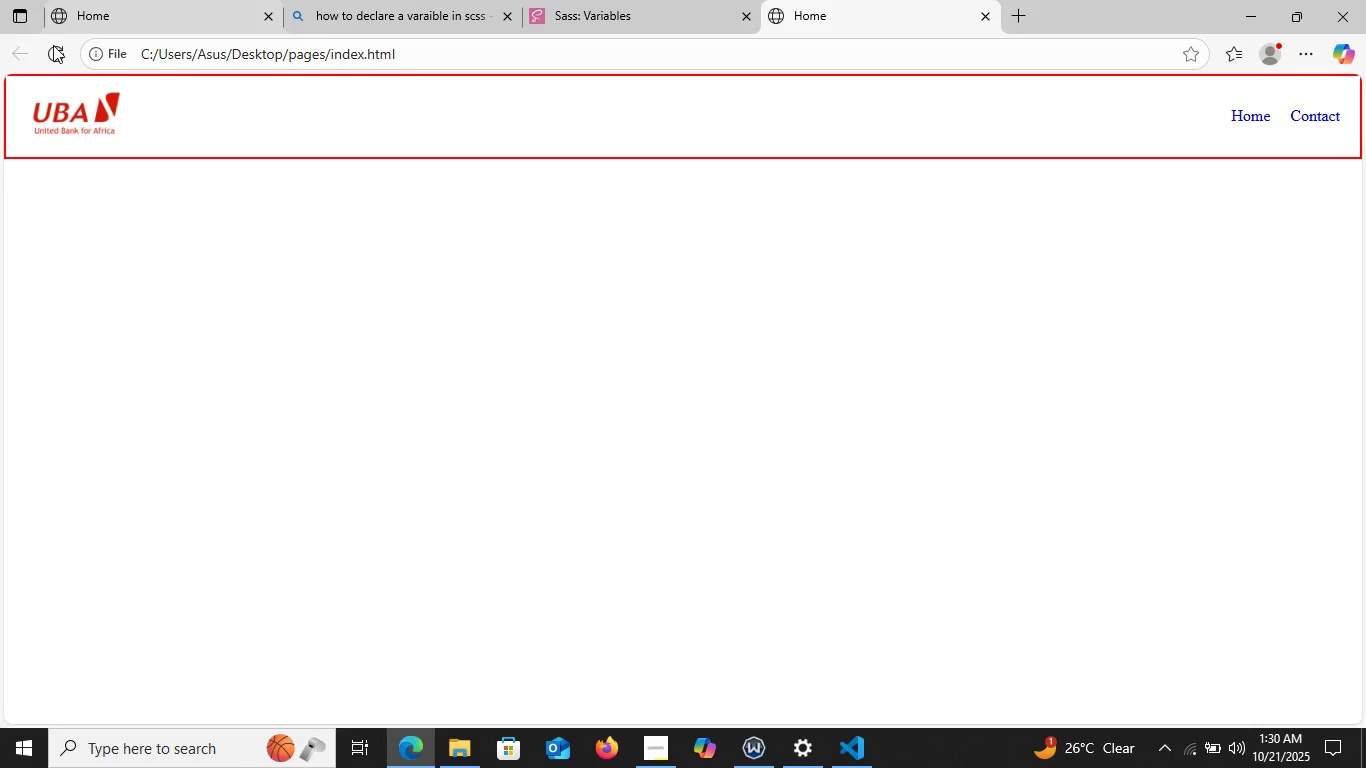 
left_click([53, 45])
 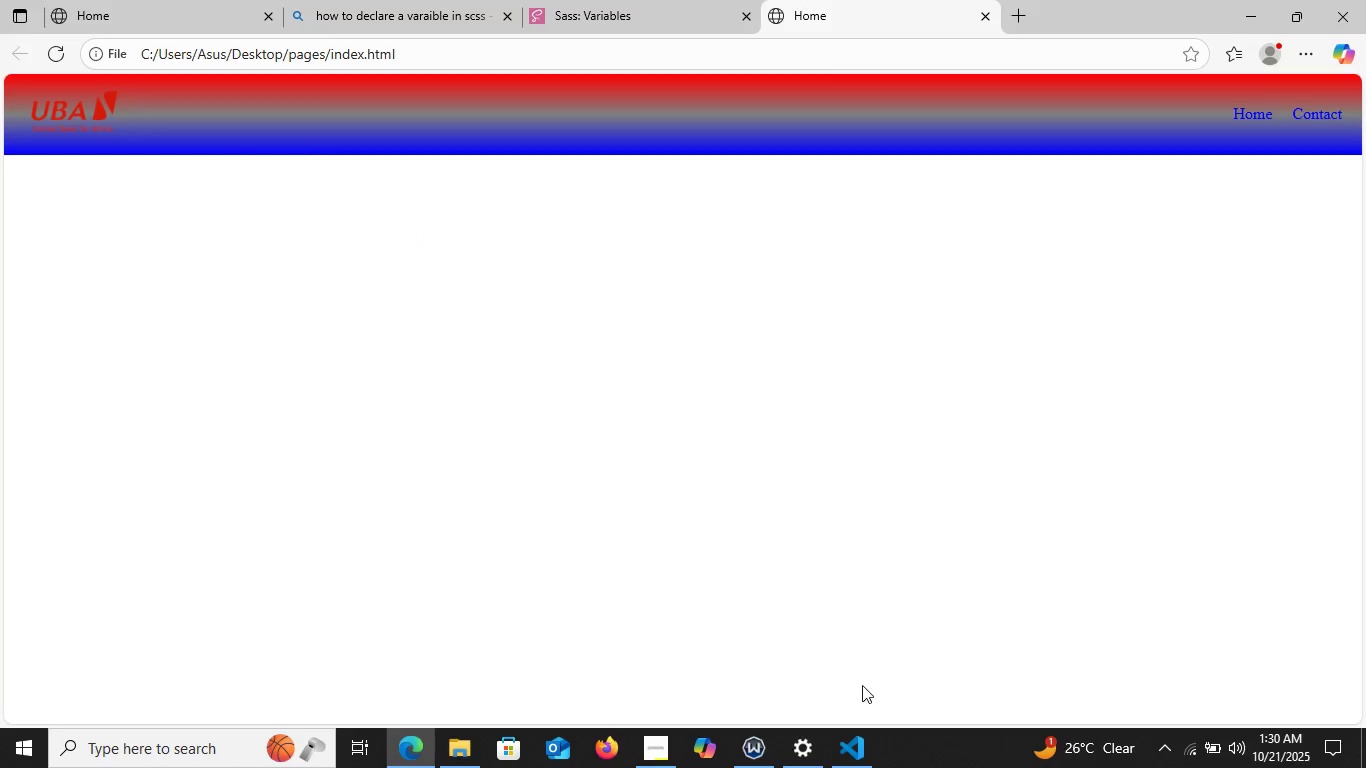 
wait(5.79)
 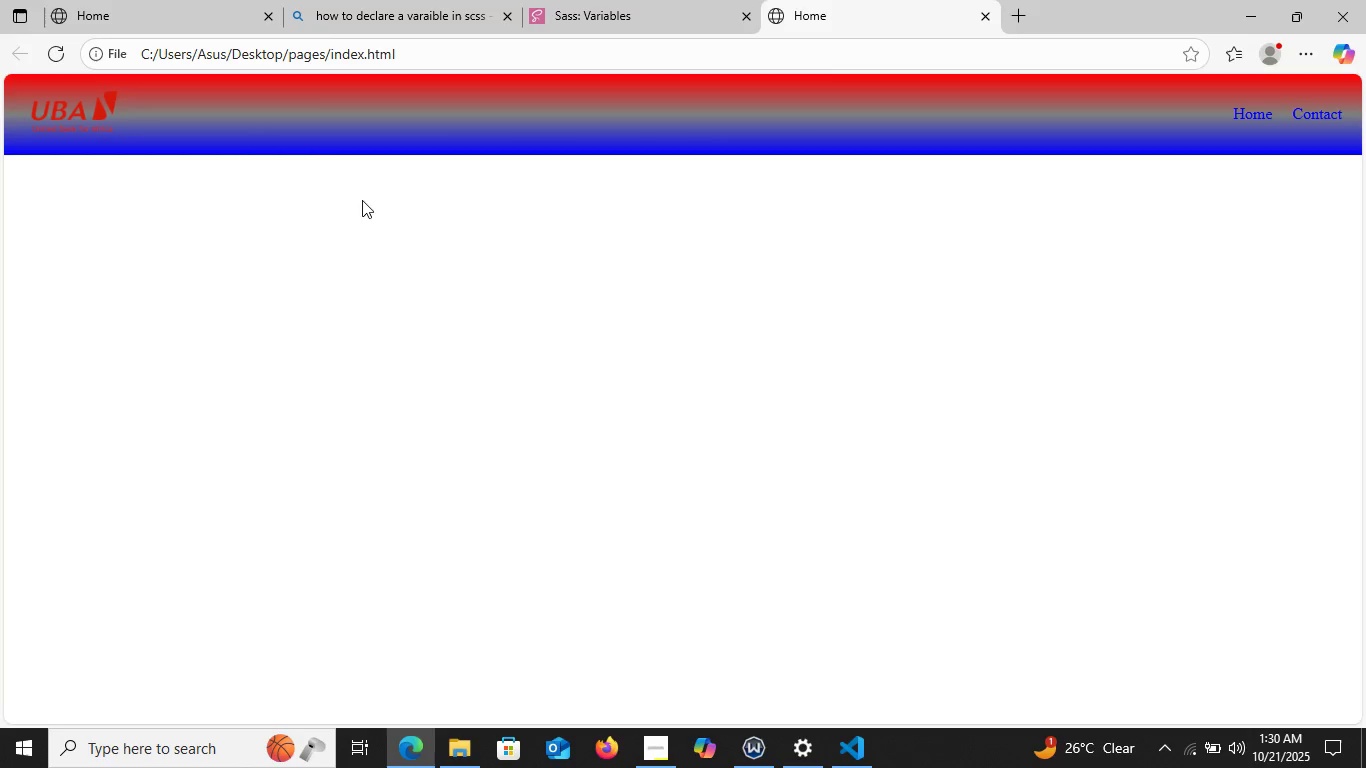 
left_click([855, 758])
 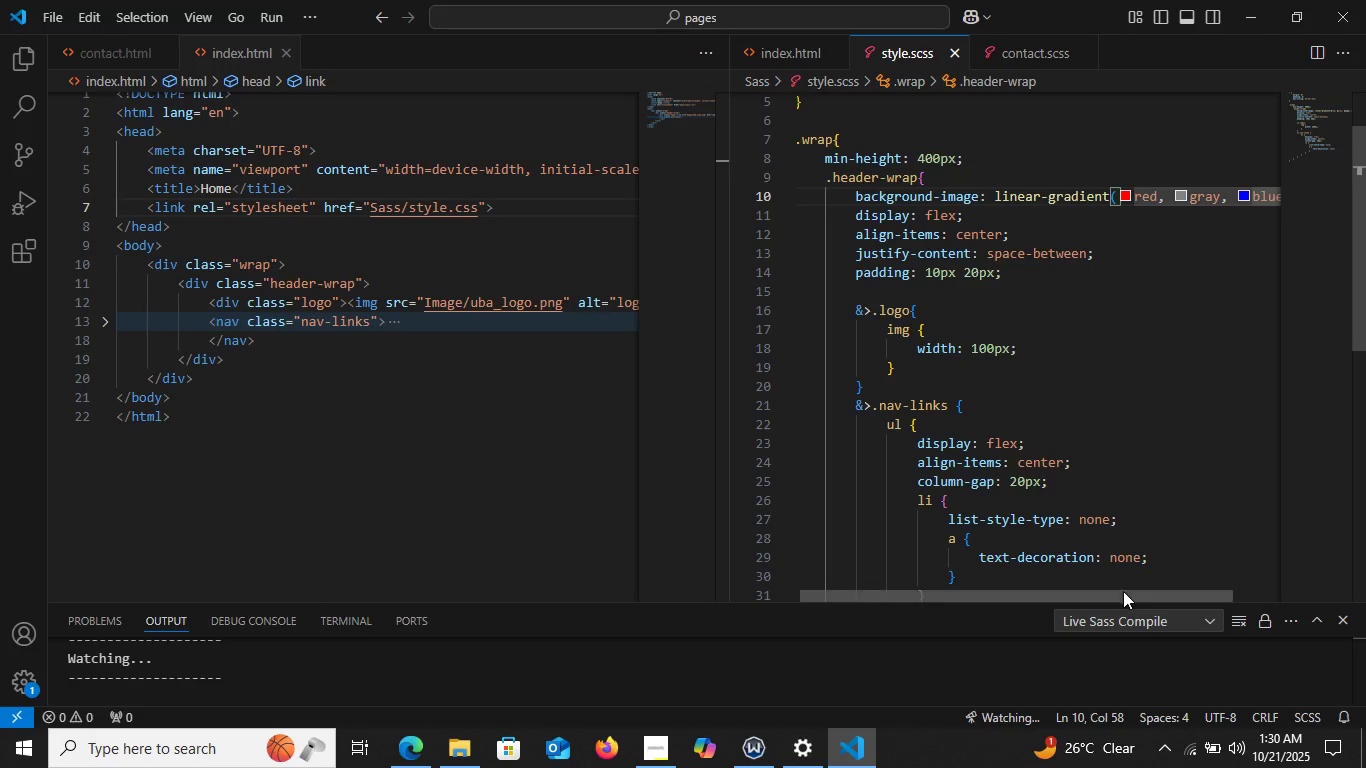 
left_click_drag(start_coordinate=[1123, 591], to_coordinate=[1156, 588])
 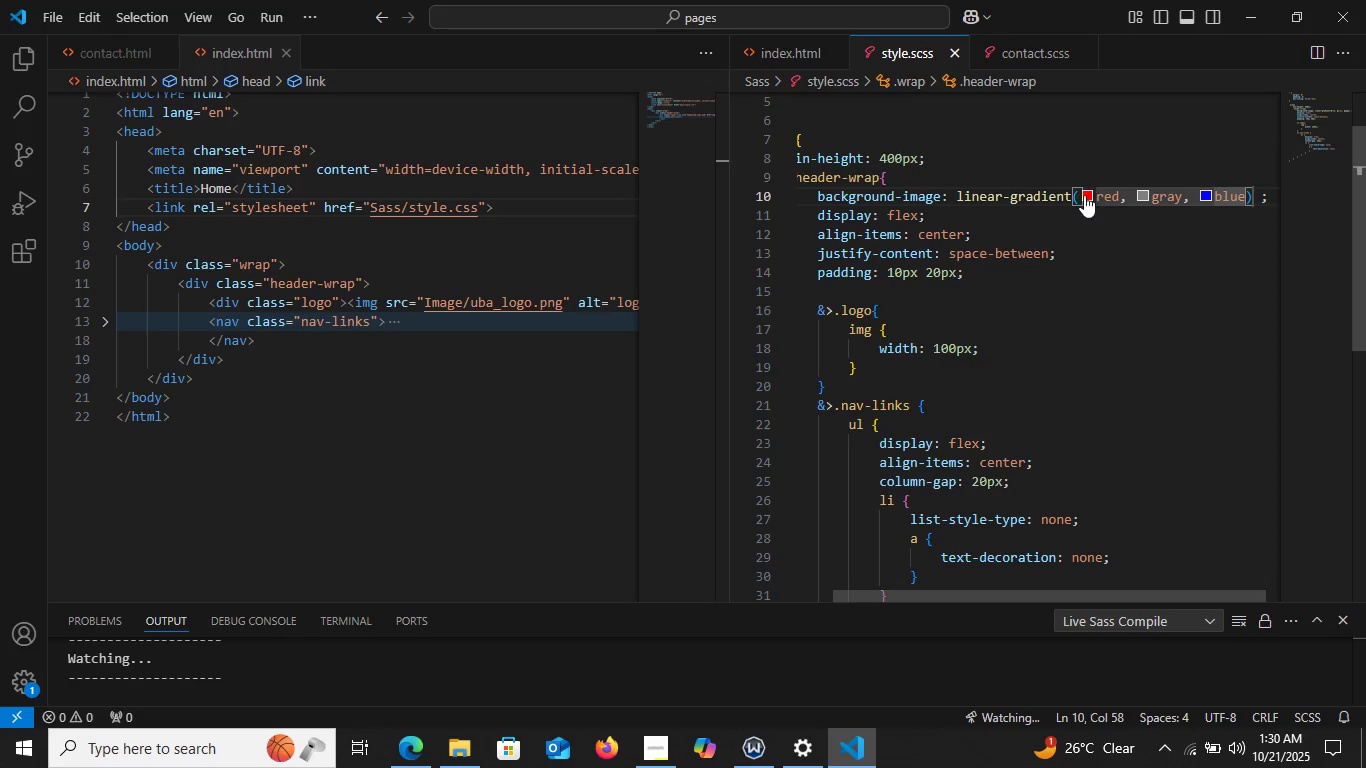 
mouse_move([1100, 217])
 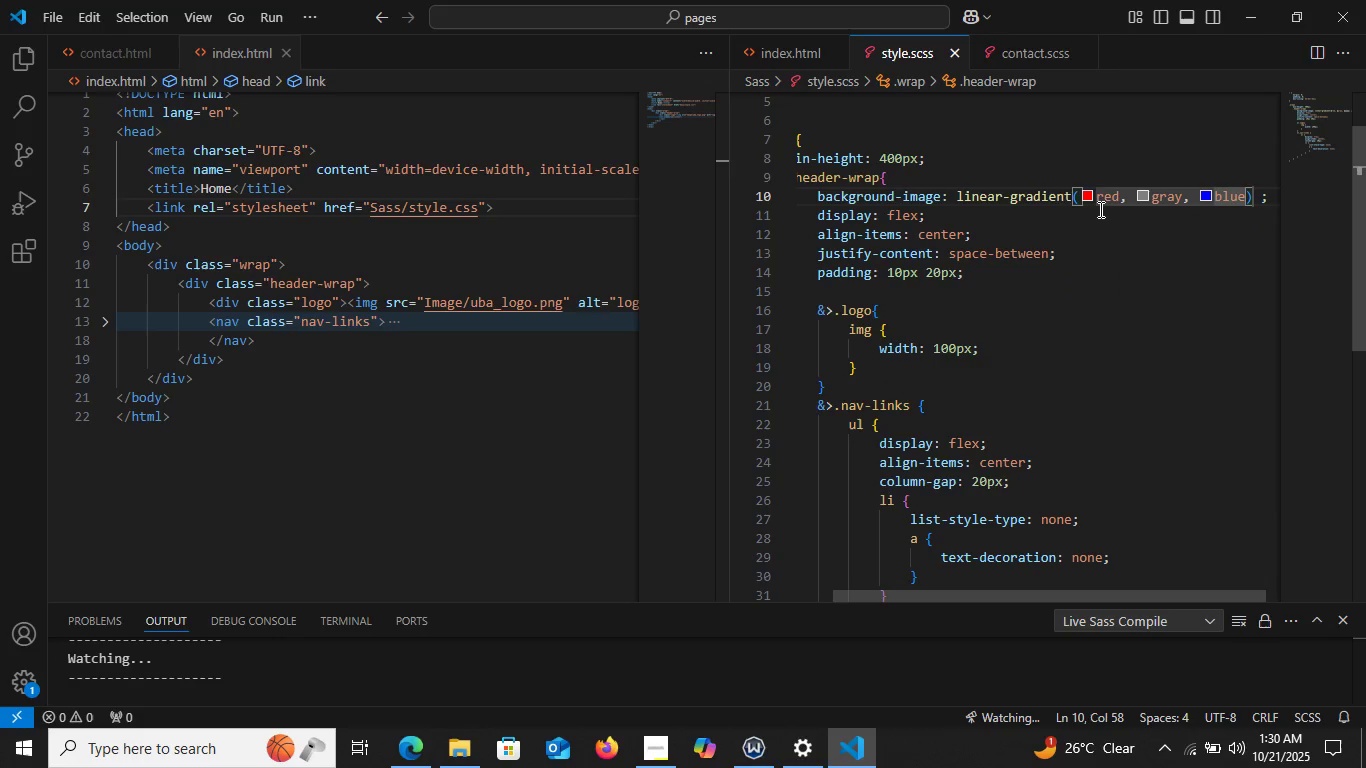 
mouse_move([1090, 197])
 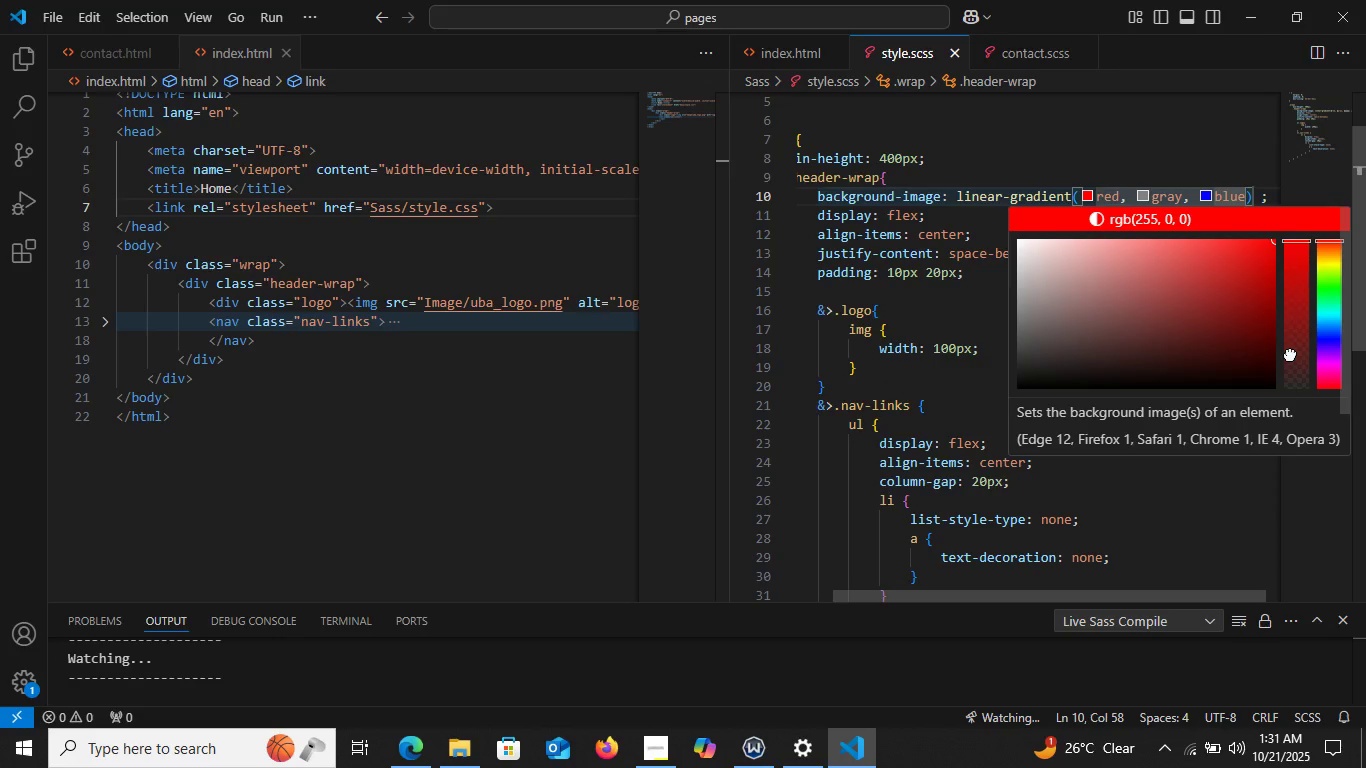 
left_click([1290, 354])
 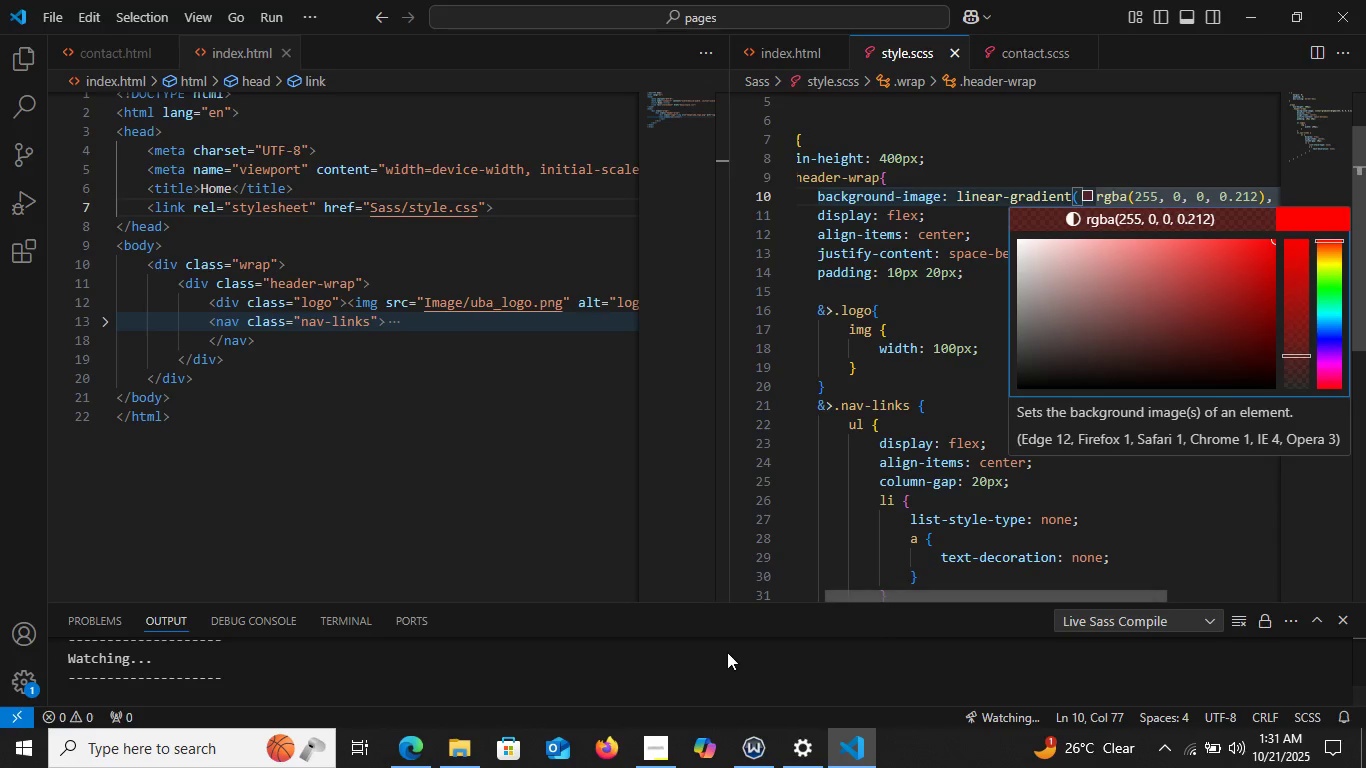 
wait(7.04)
 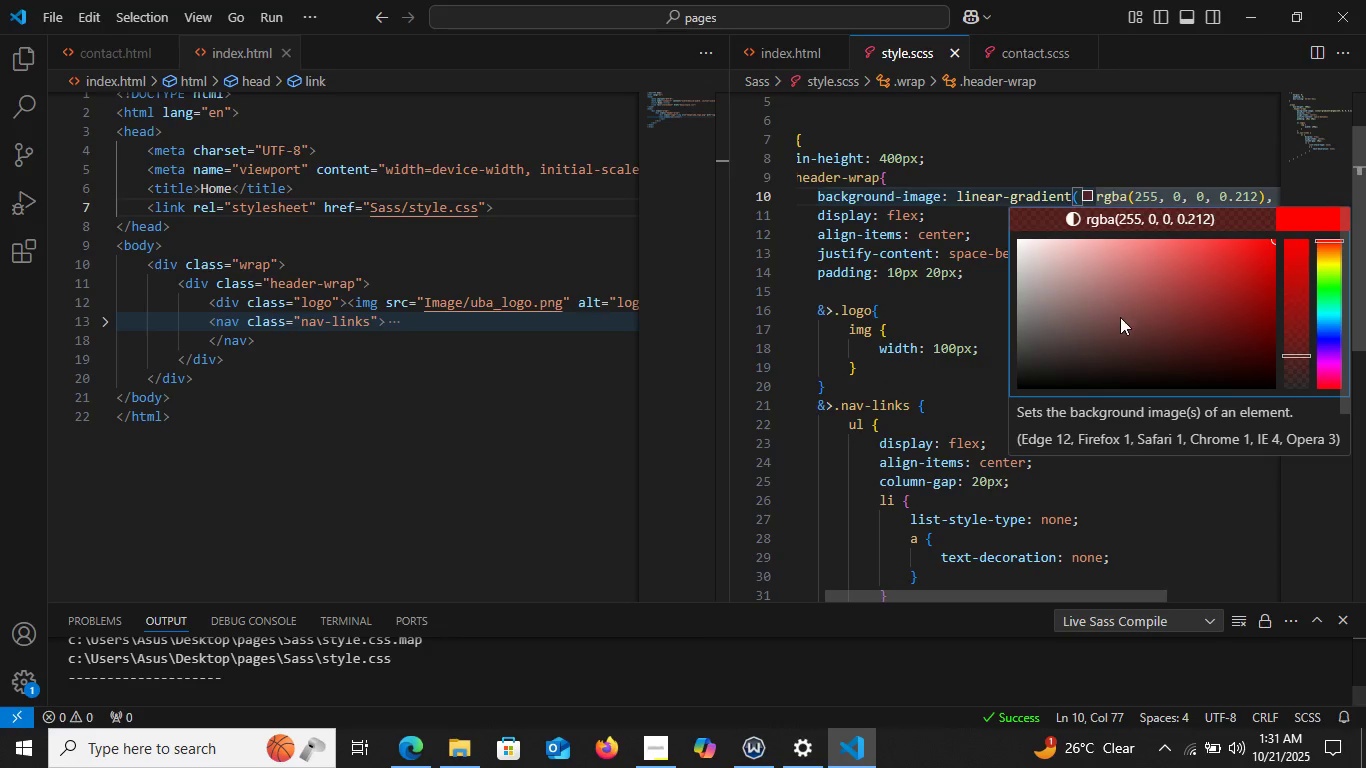 
left_click([424, 756])
 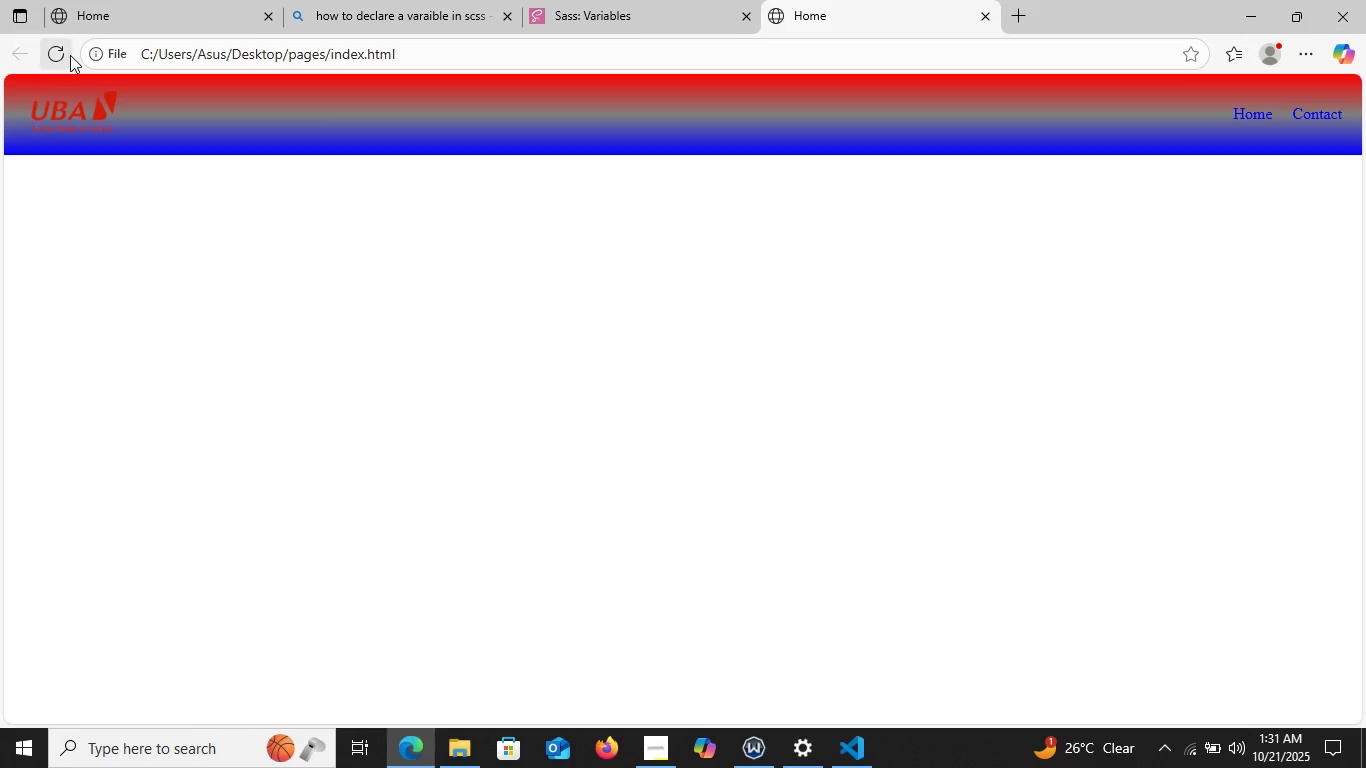 
left_click([71, 54])
 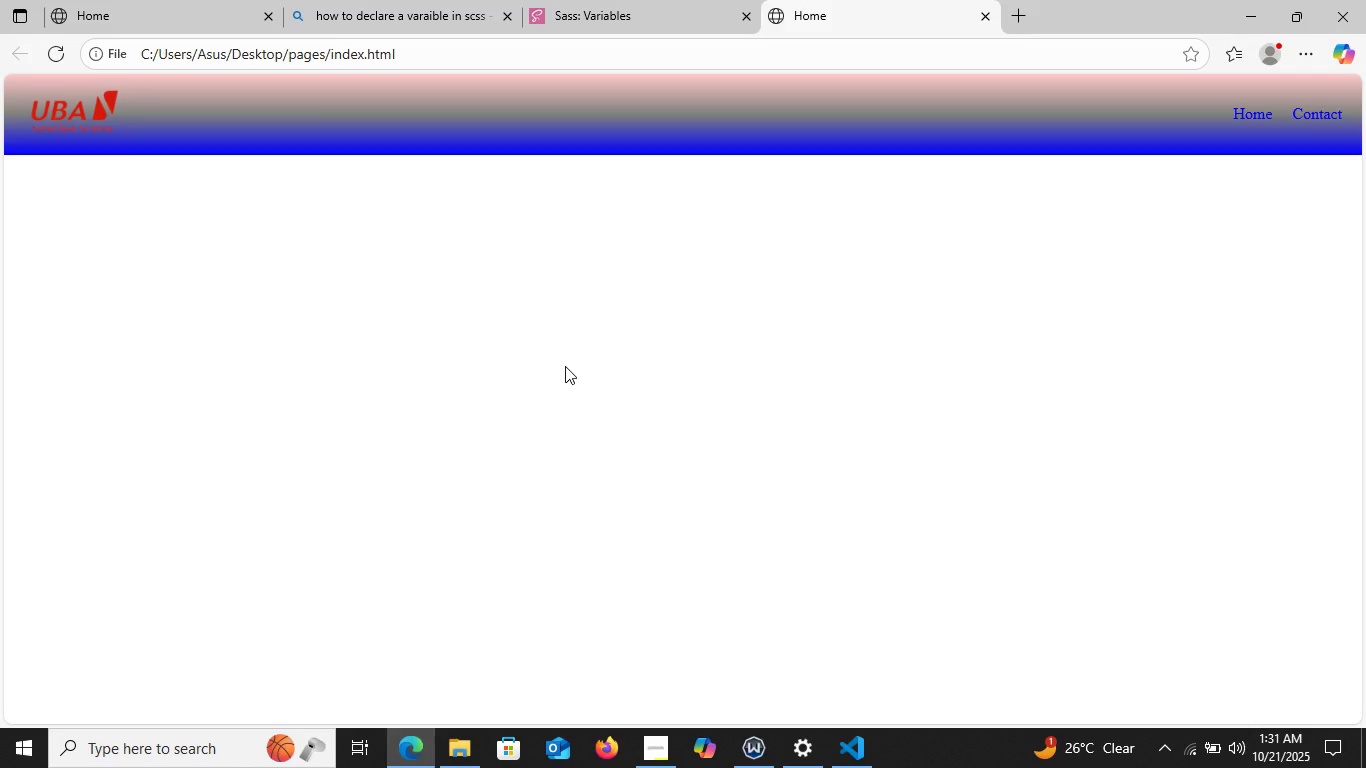 
wait(8.21)
 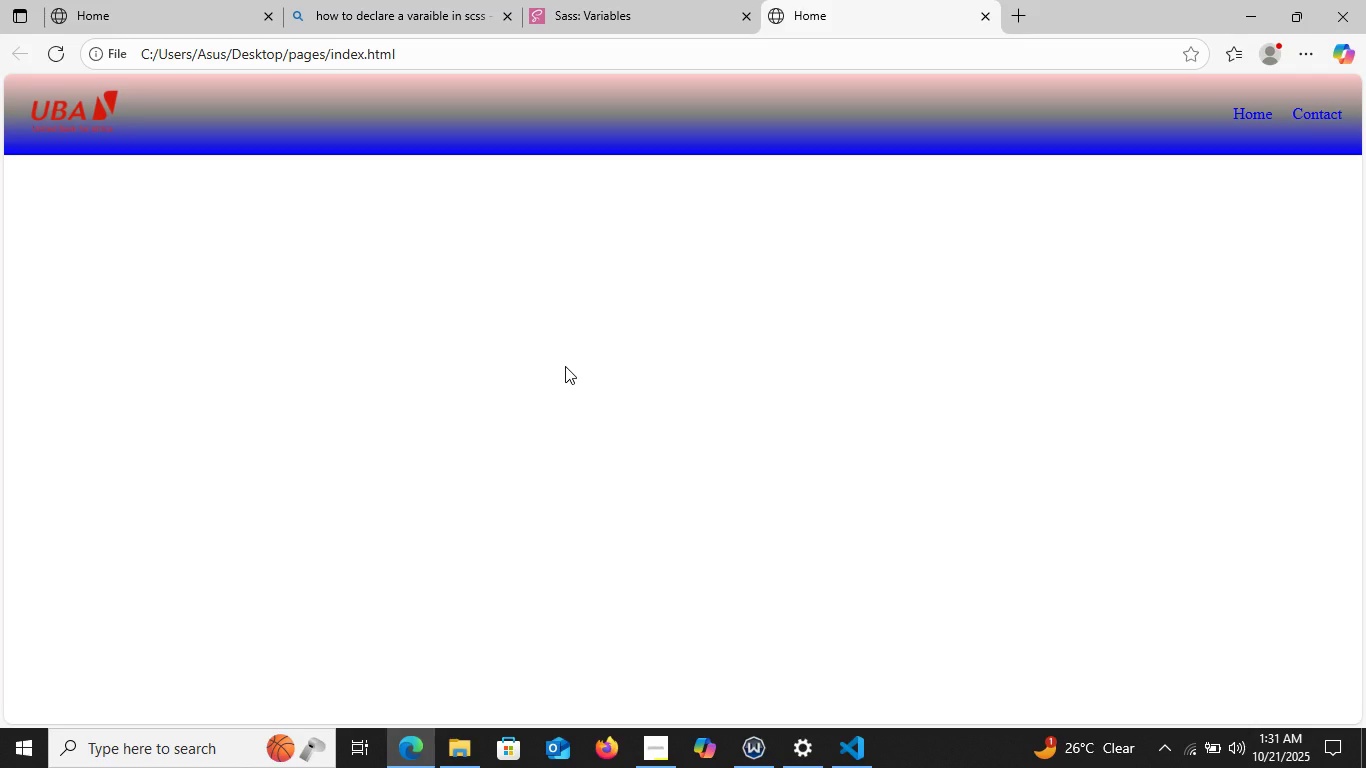 
left_click_drag(start_coordinate=[965, 593], to_coordinate=[1089, 584])
 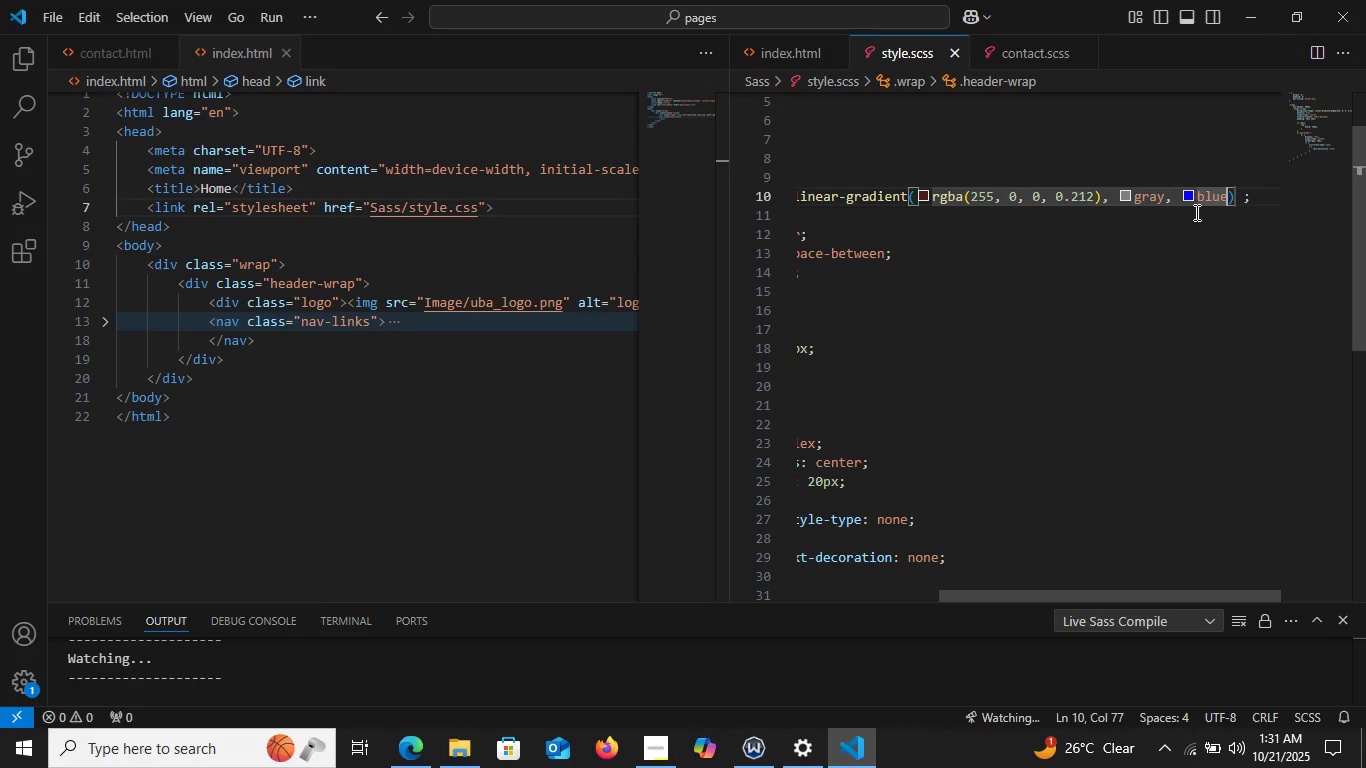 
mouse_move([1215, 210])
 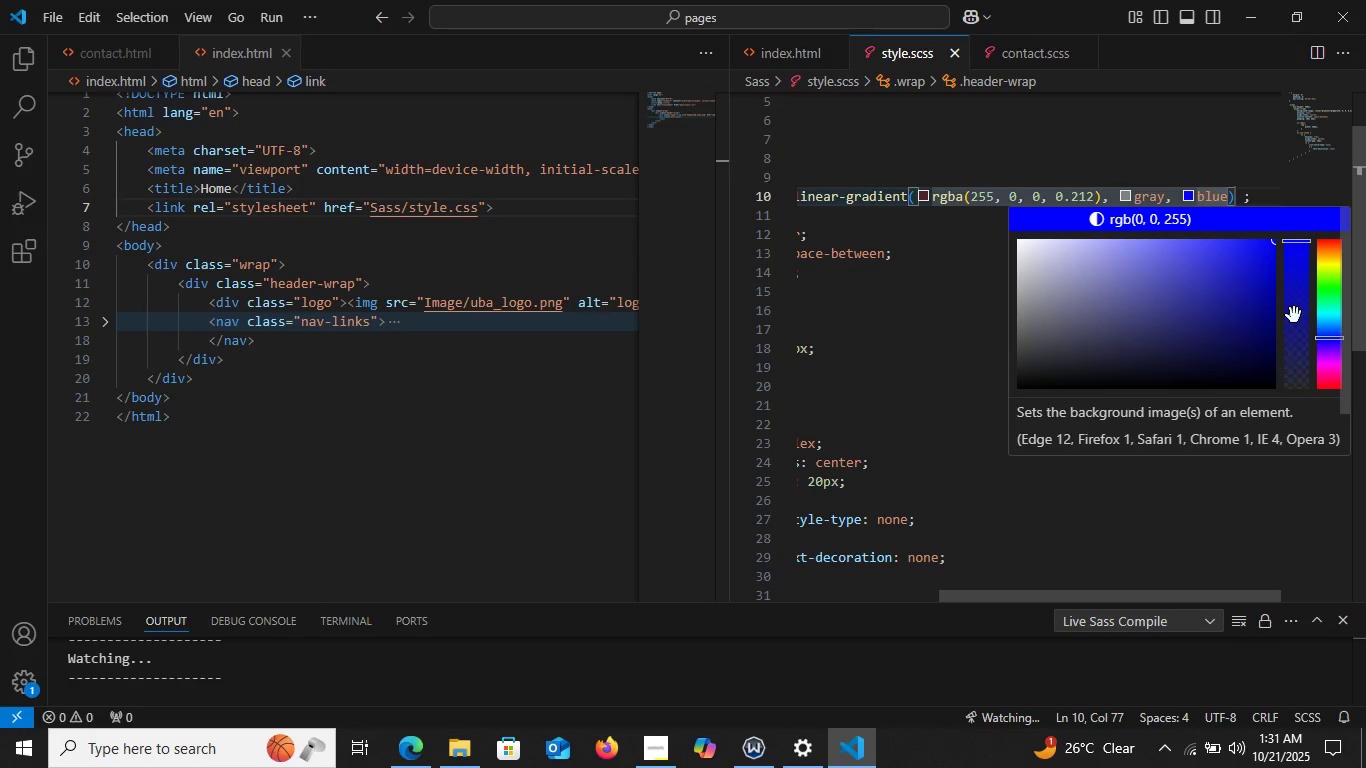 
left_click([1294, 315])
 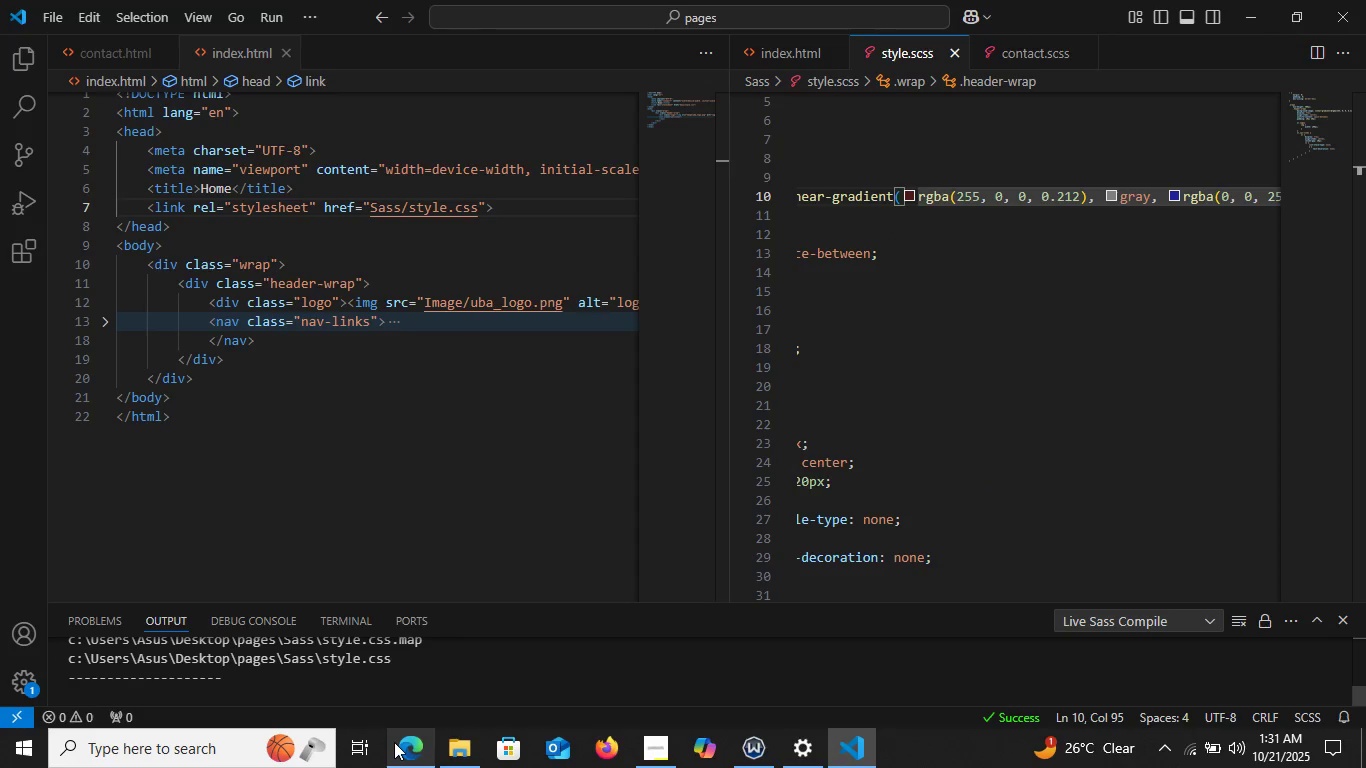 
left_click([394, 742])
 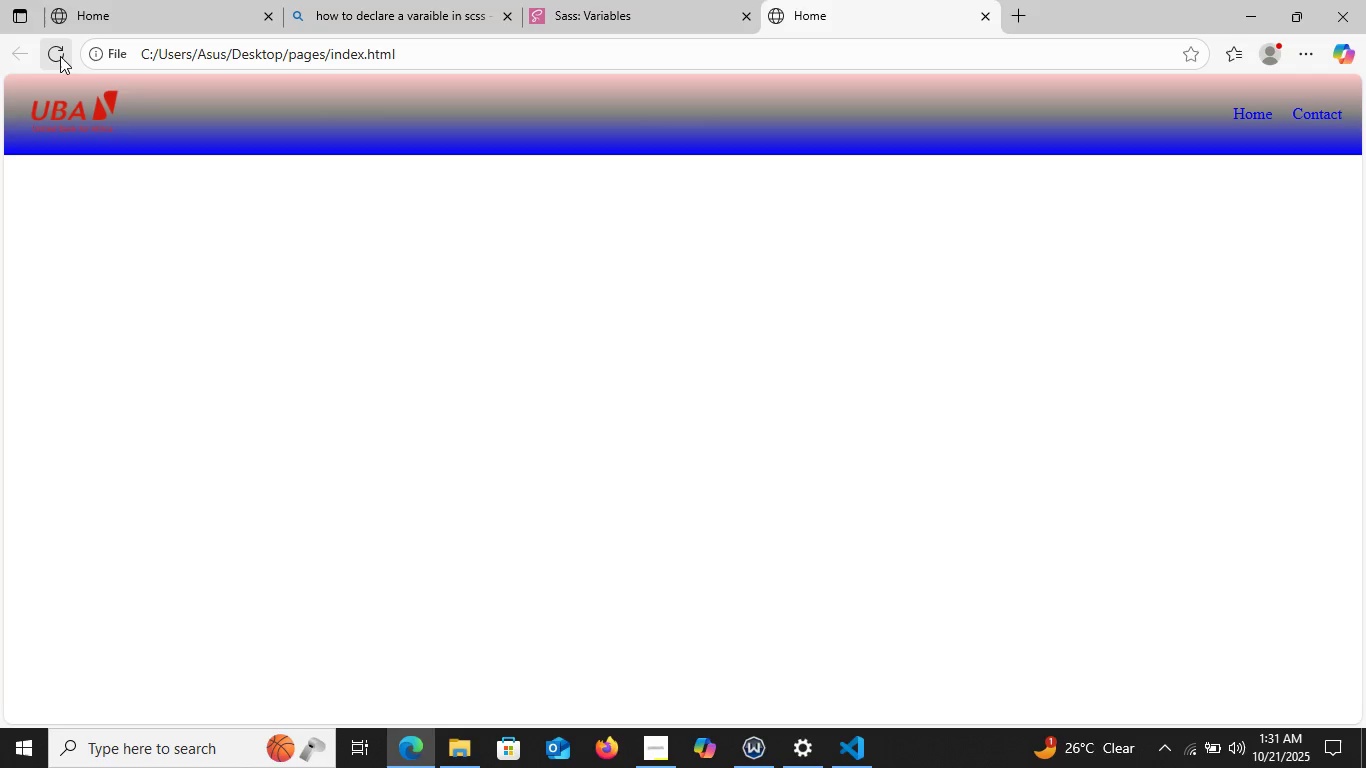 
left_click([60, 56])
 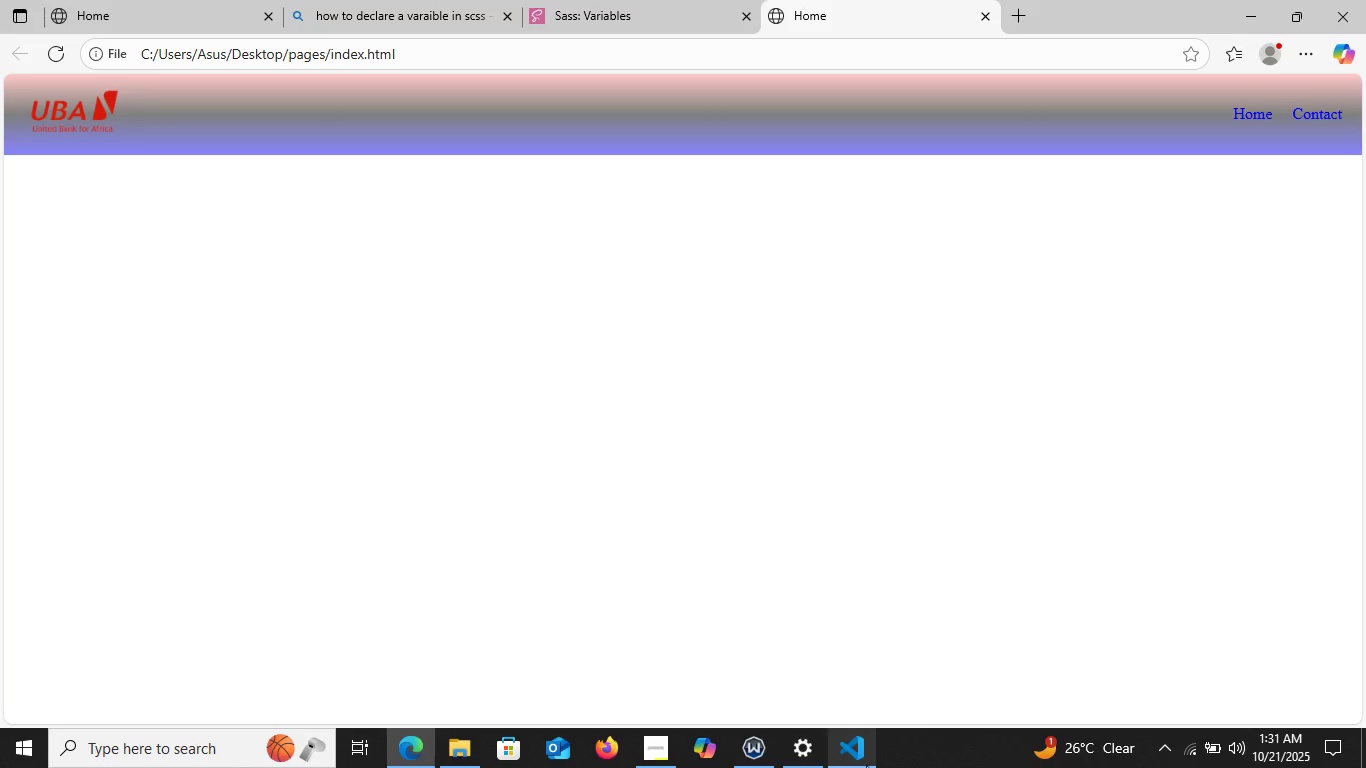 
left_click([871, 758])
 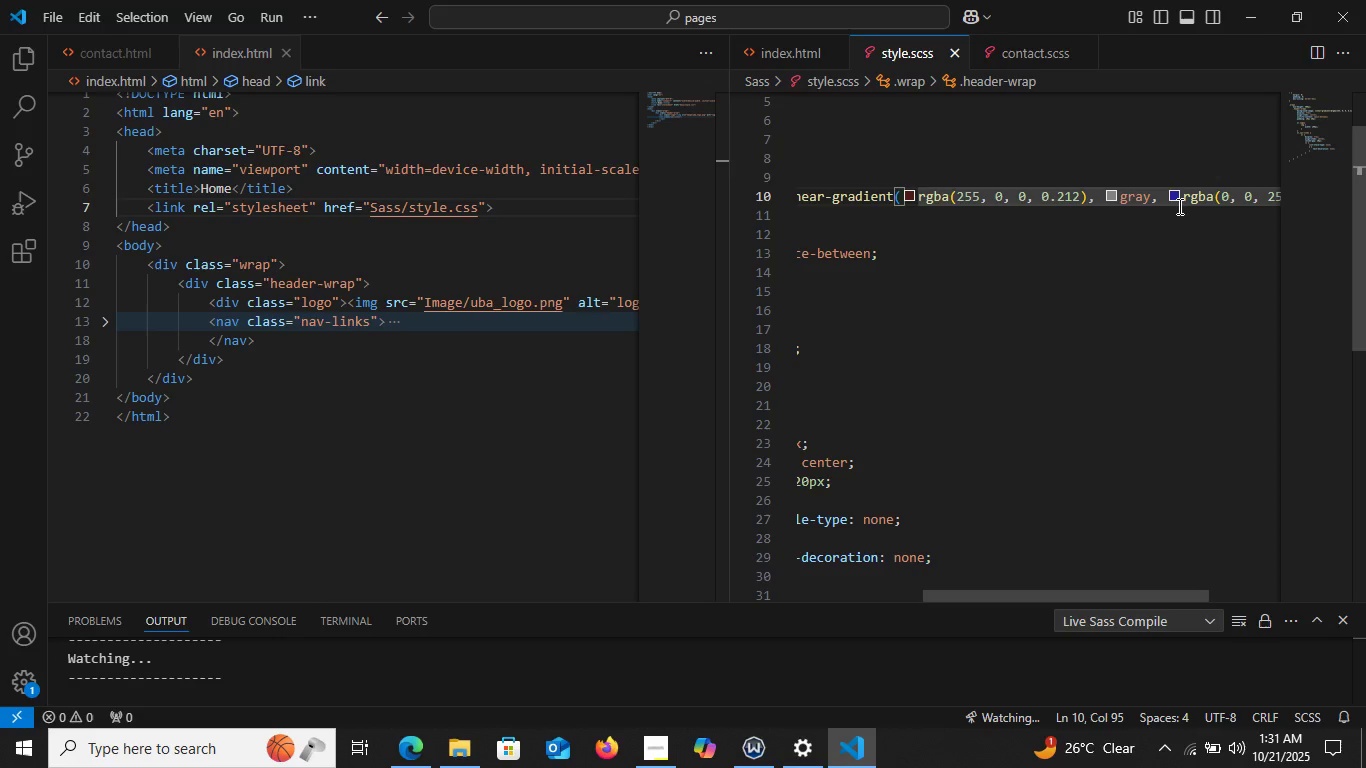 
mouse_move([1207, 217])
 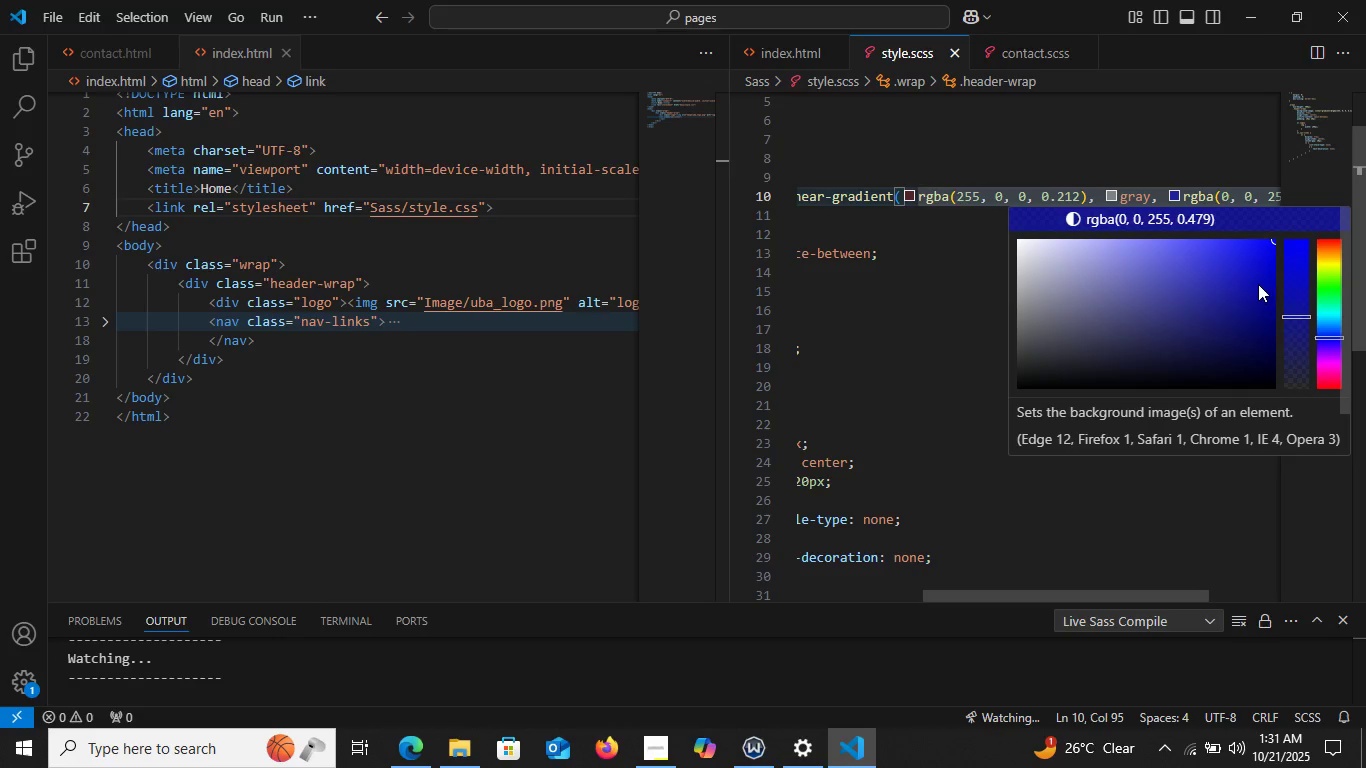 
left_click([1259, 278])
 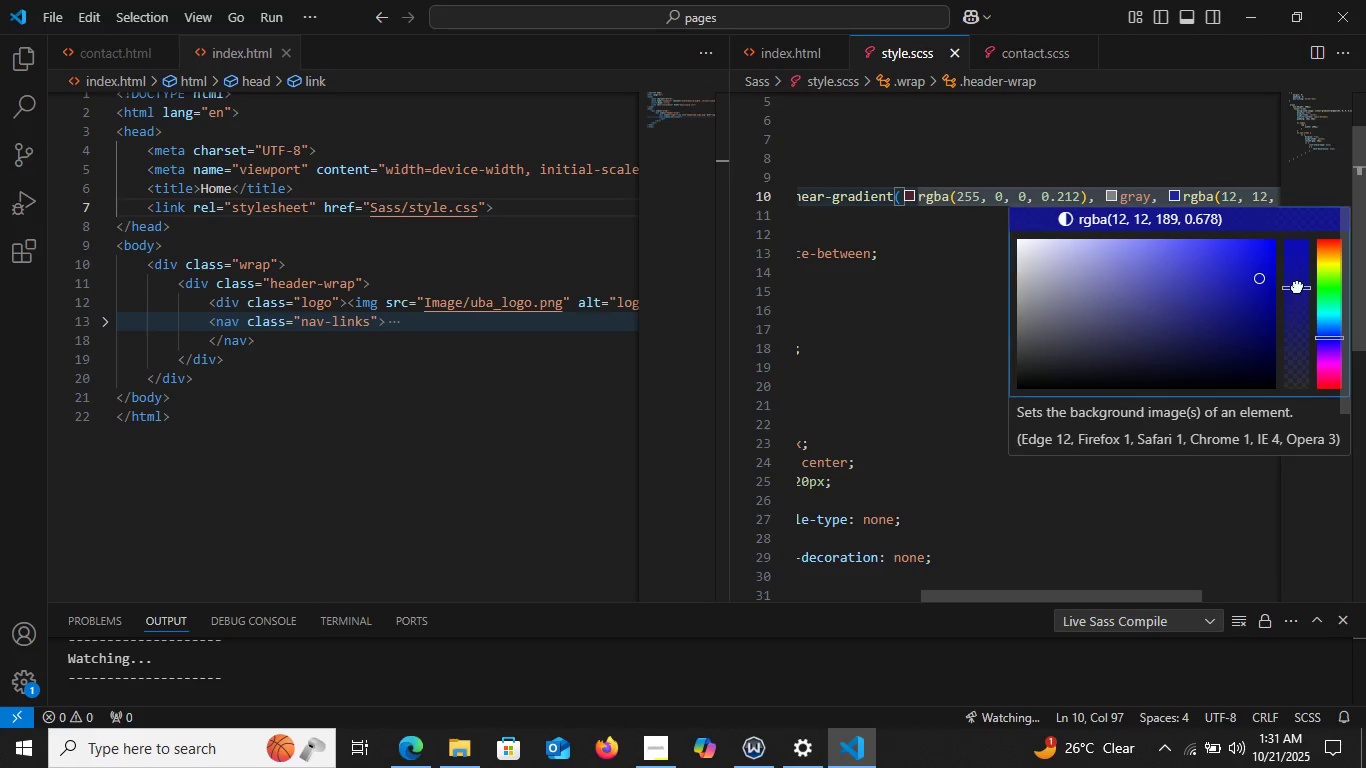 
left_click([1297, 286])
 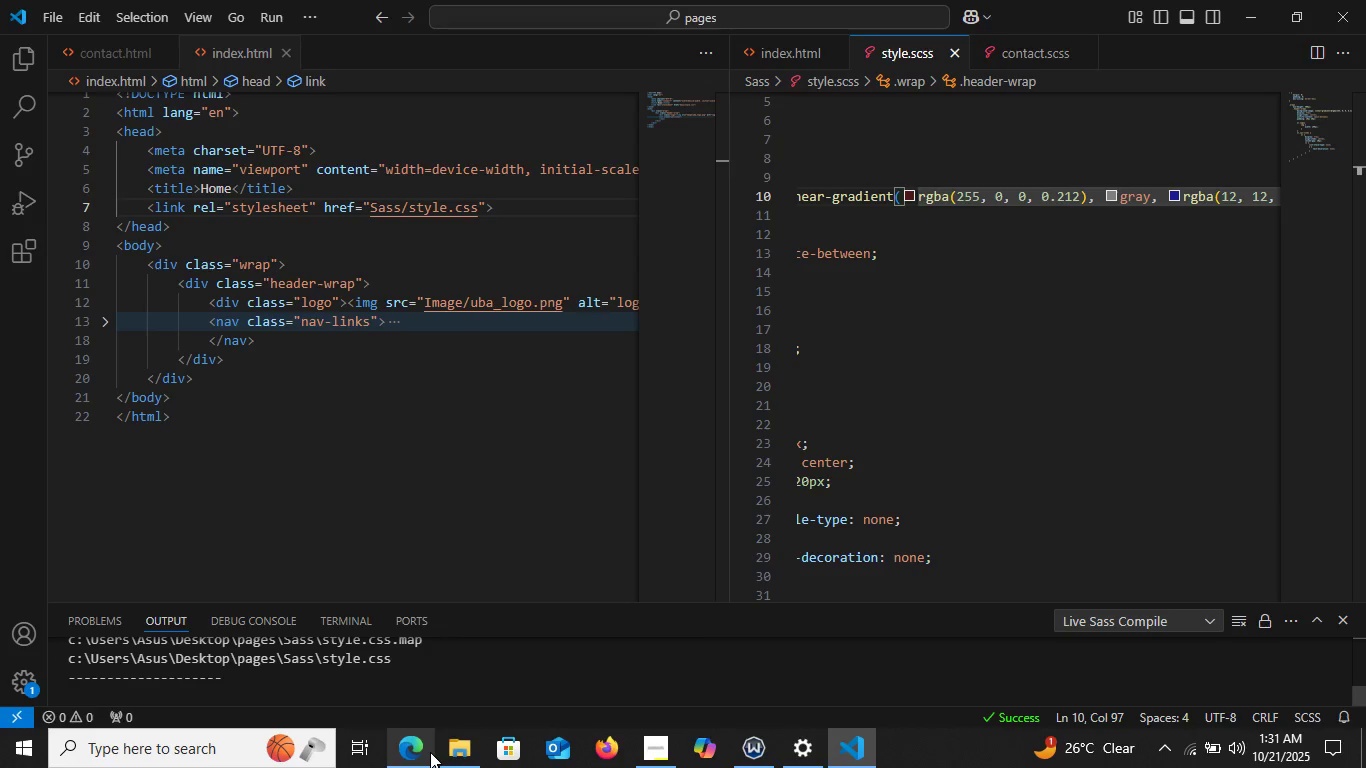 
left_click([430, 752])
 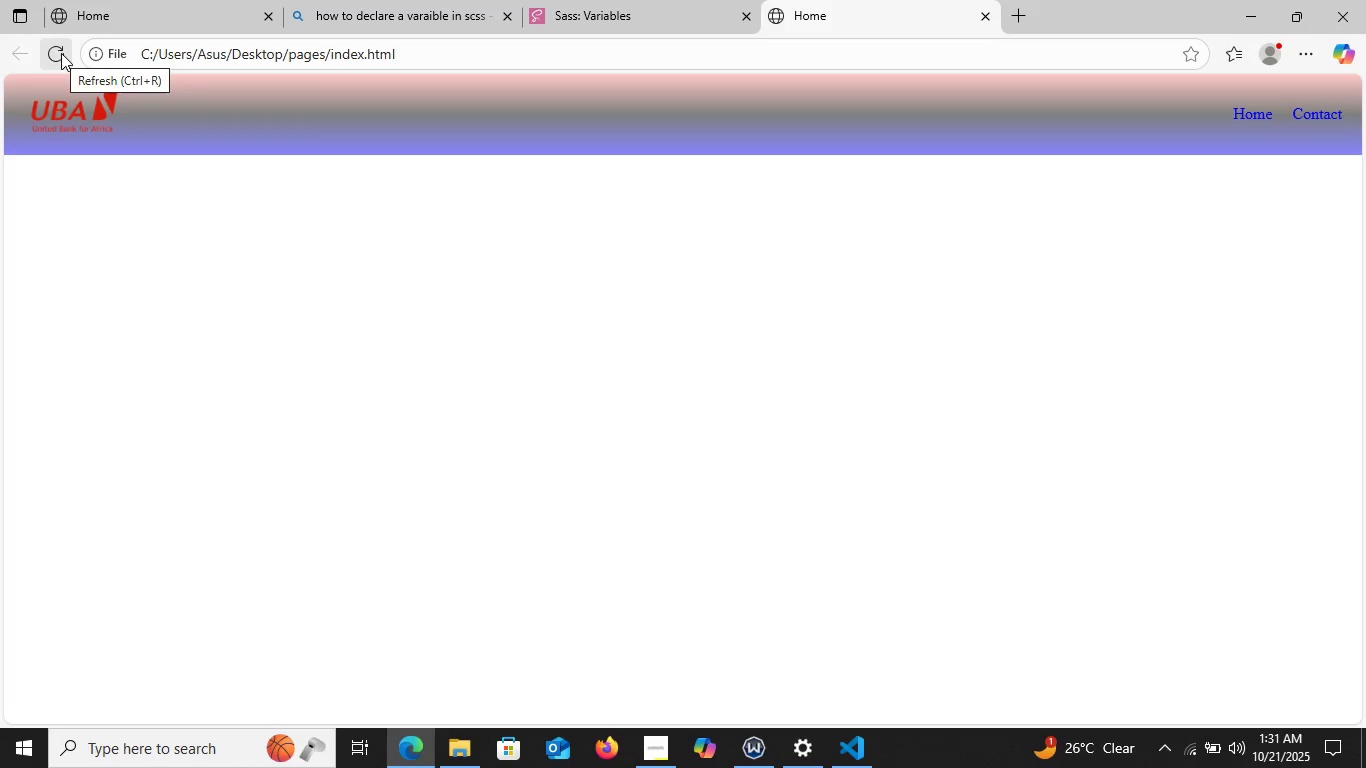 
left_click([61, 53])
 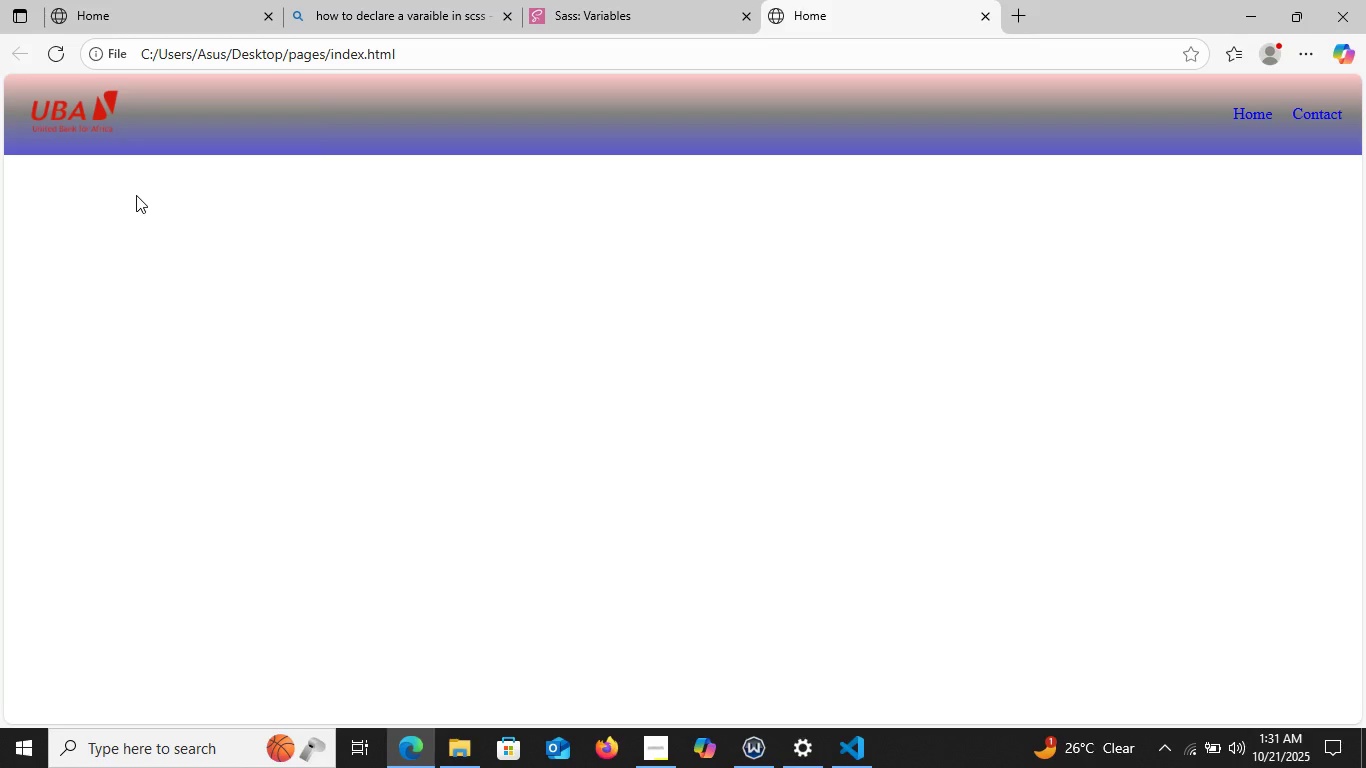 
wait(19.02)
 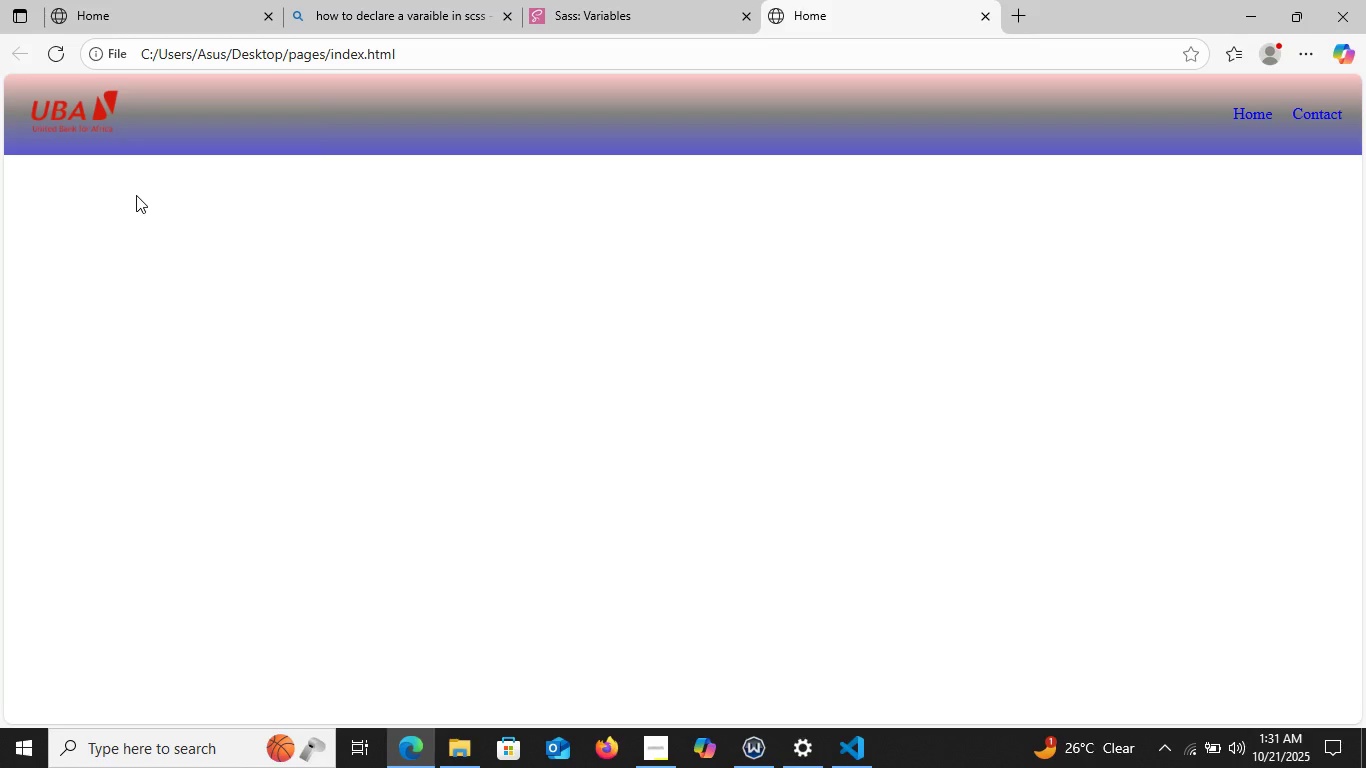 
left_click([746, 14])
 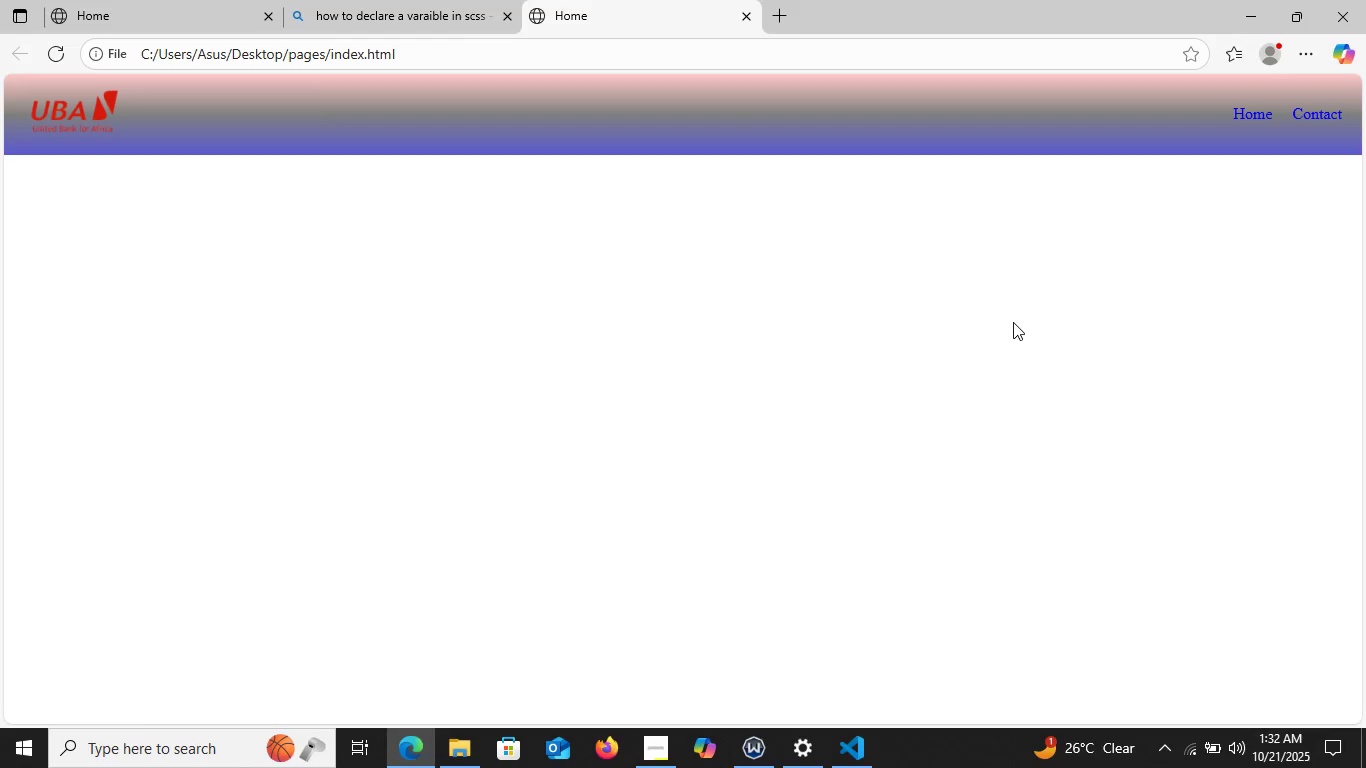 
wait(12.8)
 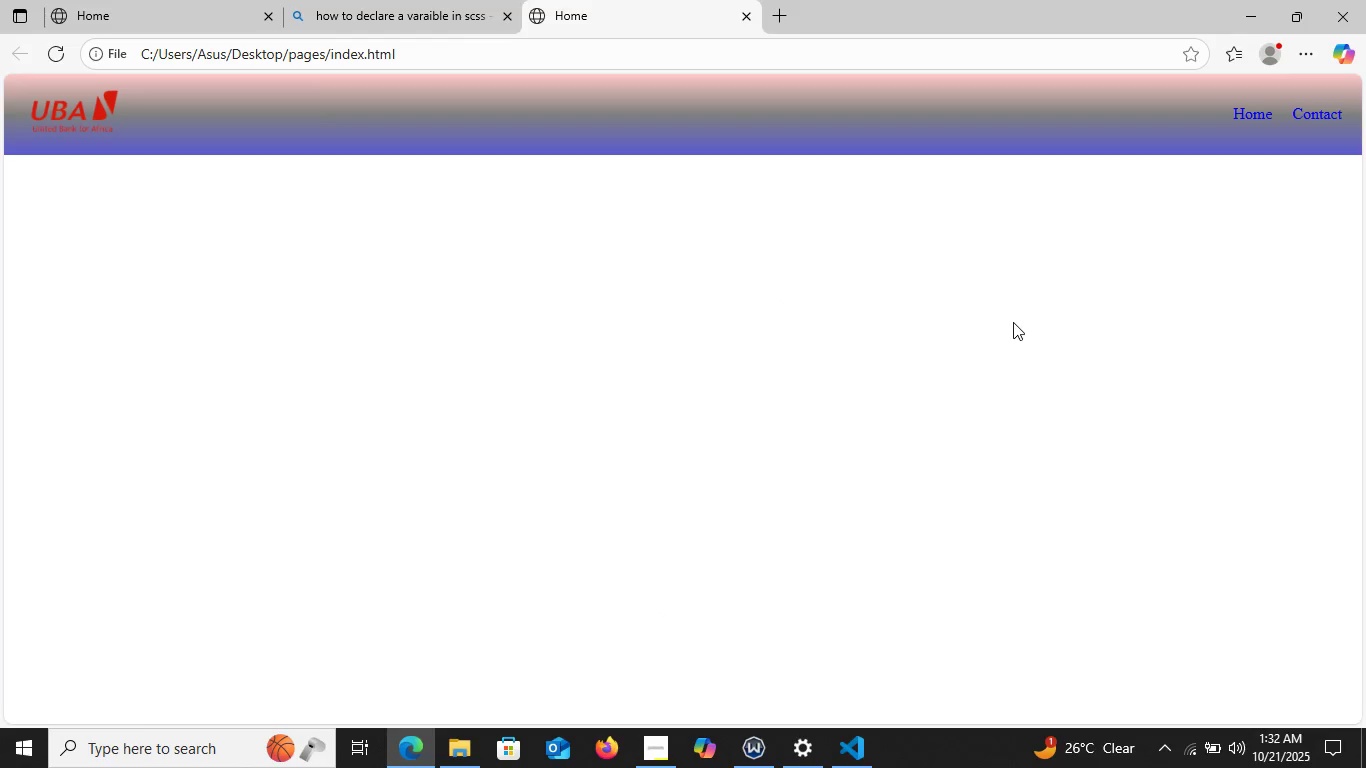 
left_click([850, 746])
 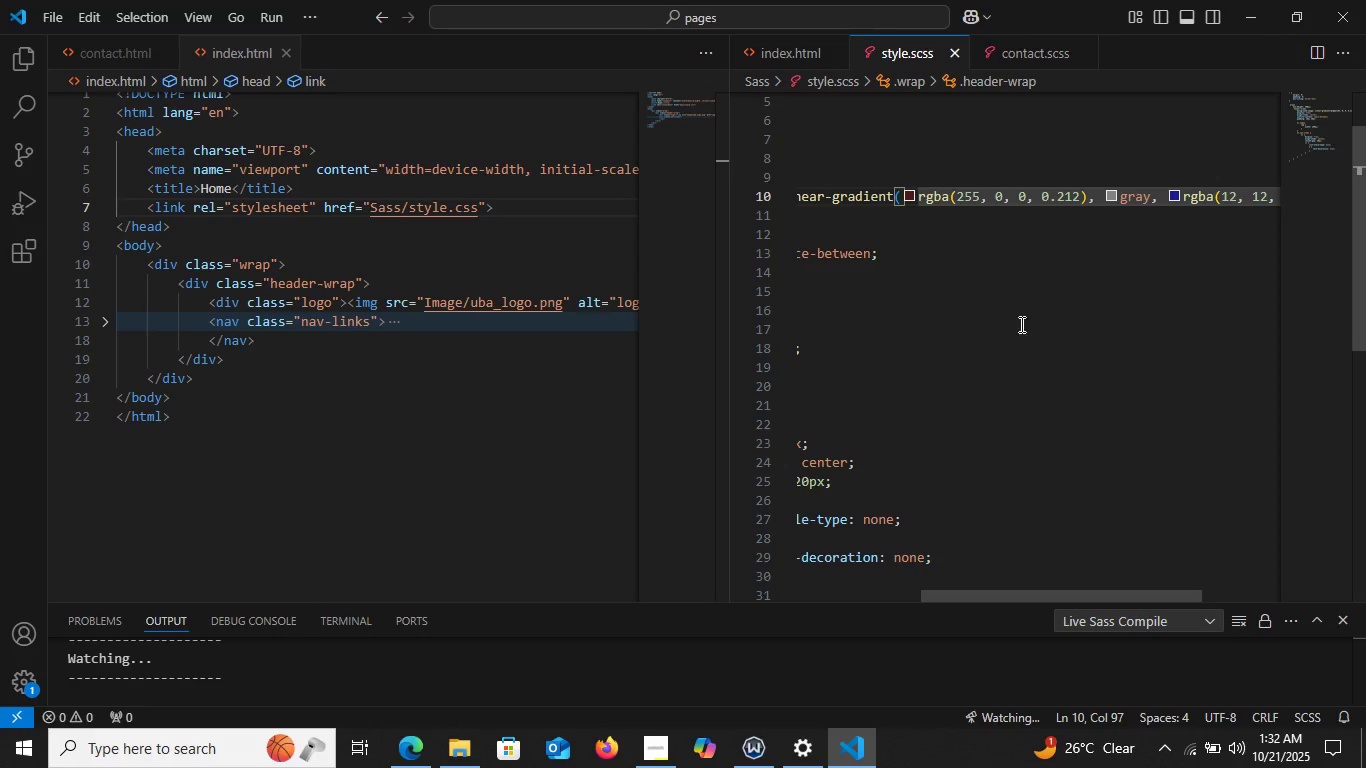 
mouse_move([1176, 213])
 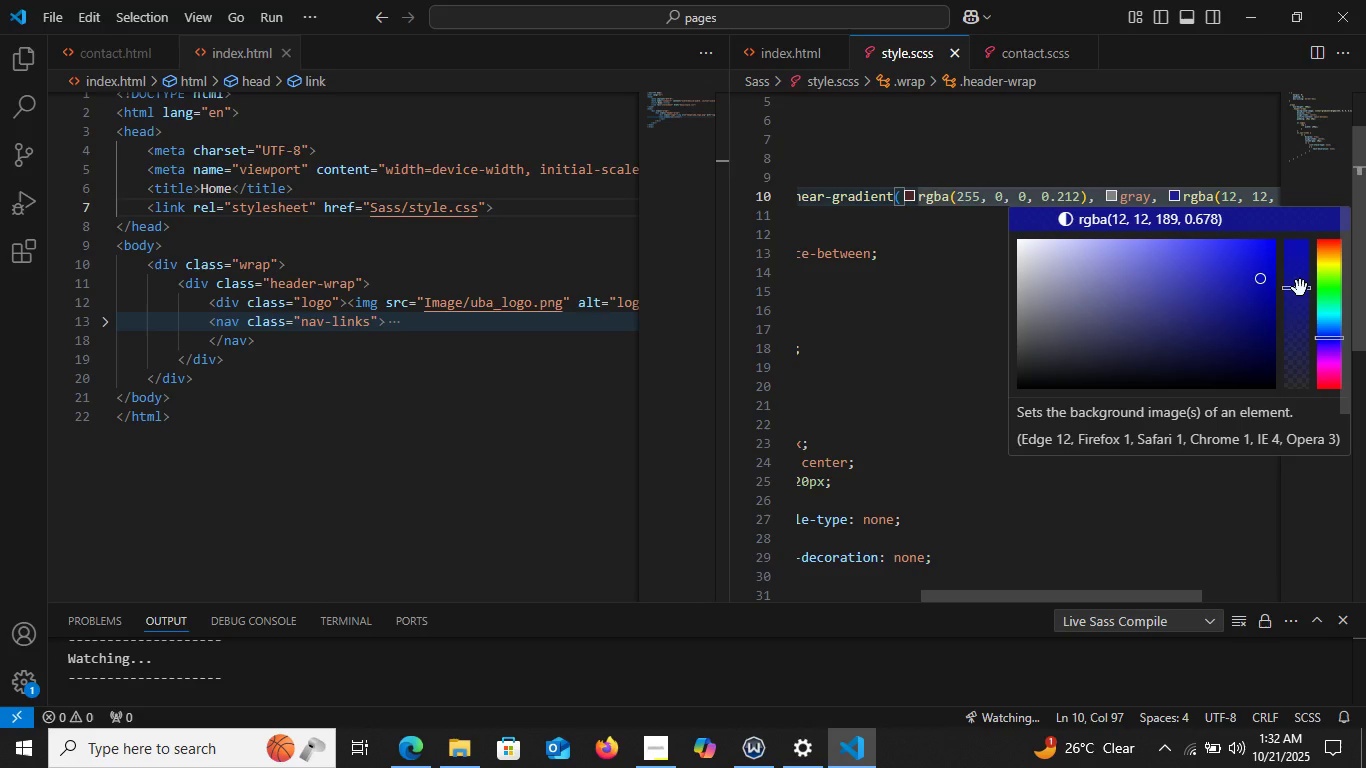 
left_click_drag(start_coordinate=[1300, 288], to_coordinate=[1298, 366])
 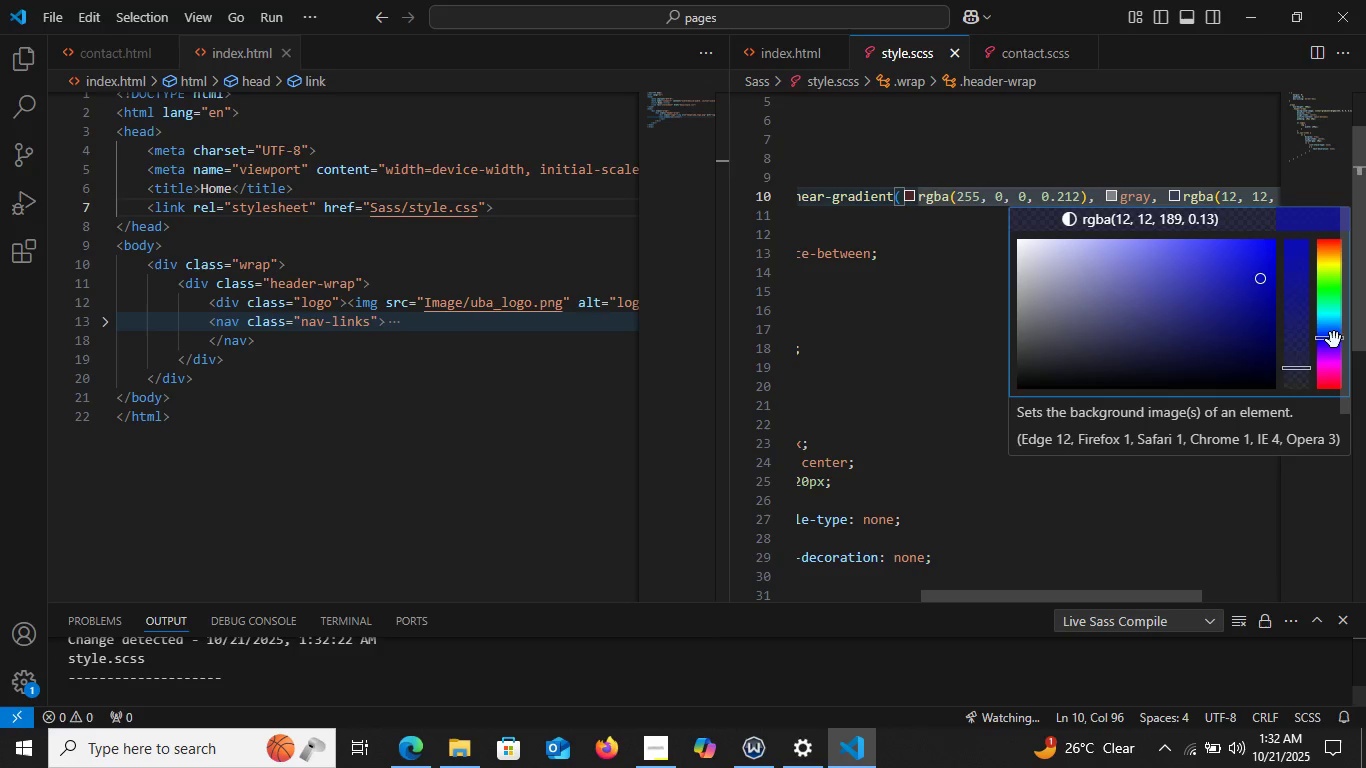 
left_click_drag(start_coordinate=[1334, 340], to_coordinate=[1334, 361])
 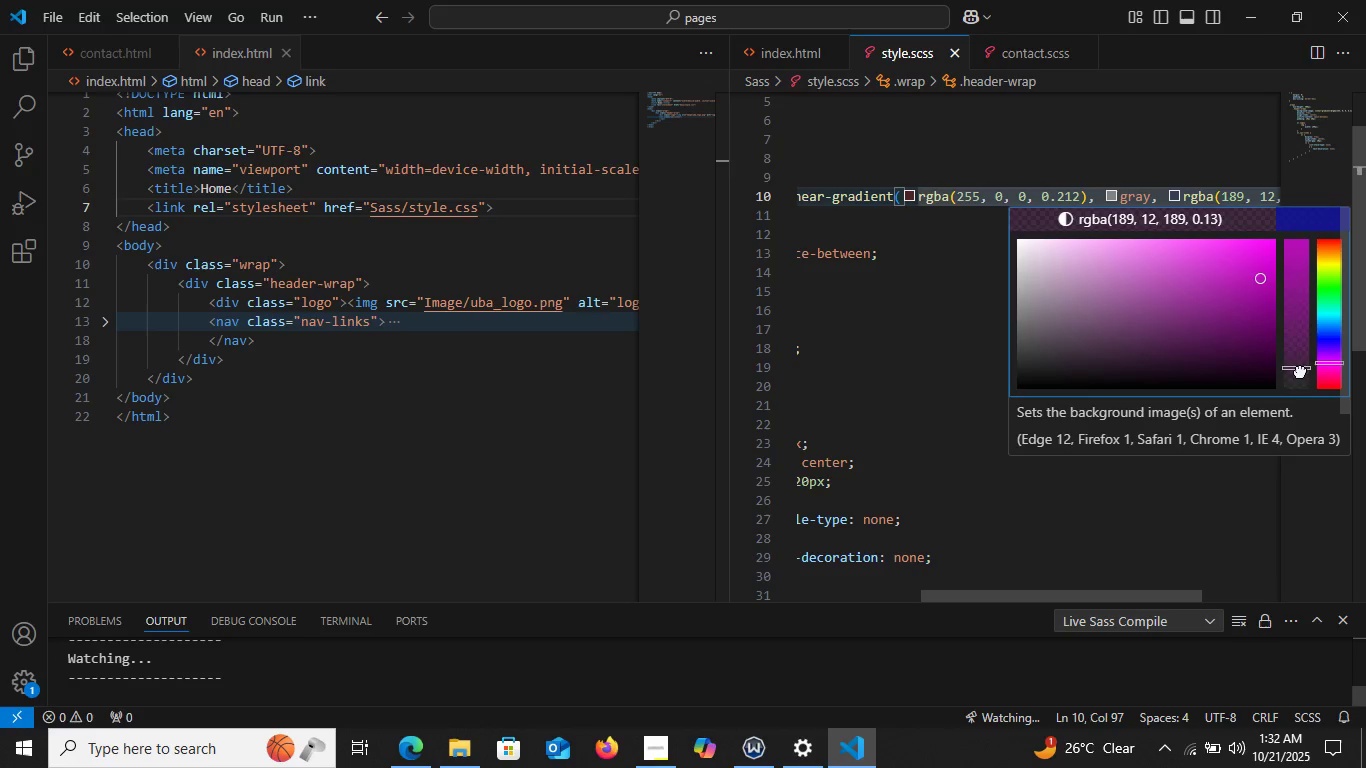 
left_click_drag(start_coordinate=[1300, 371], to_coordinate=[1301, 347])
 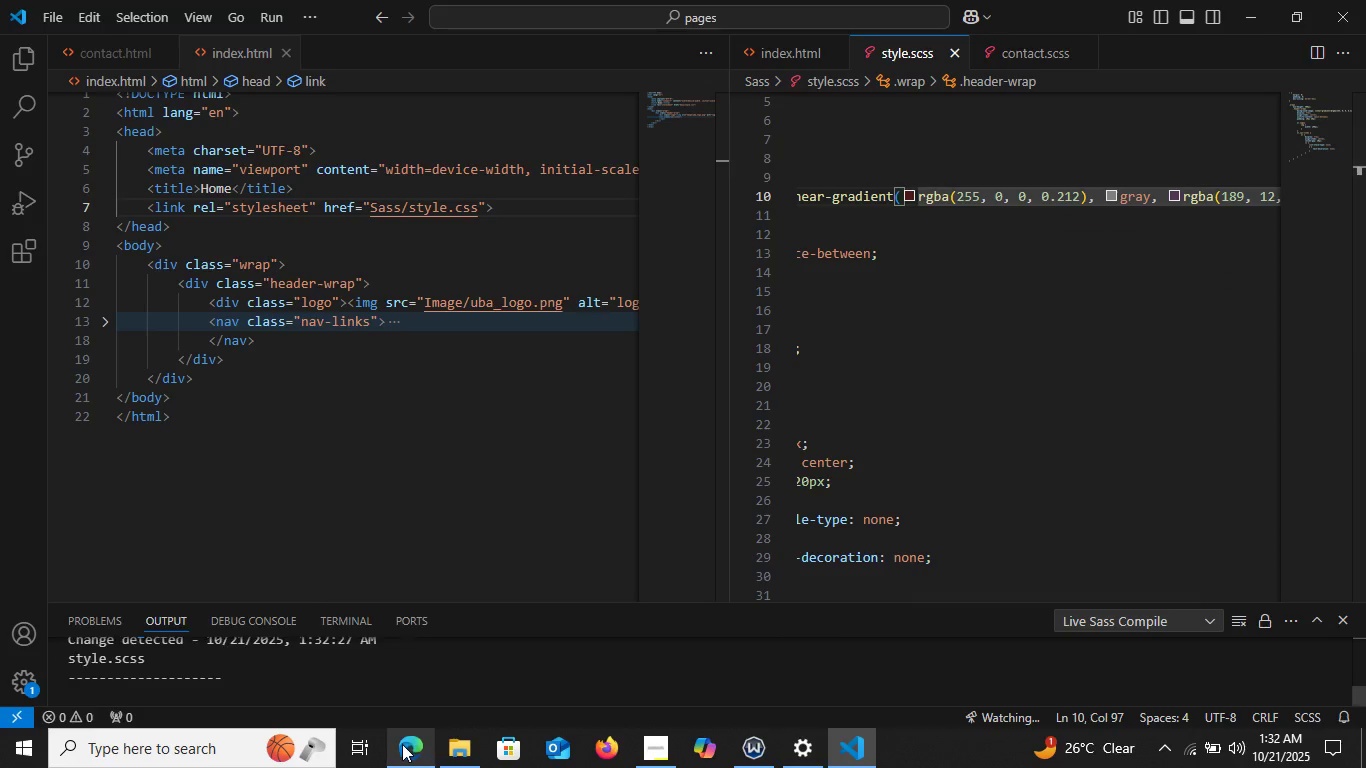 
left_click([402, 744])
 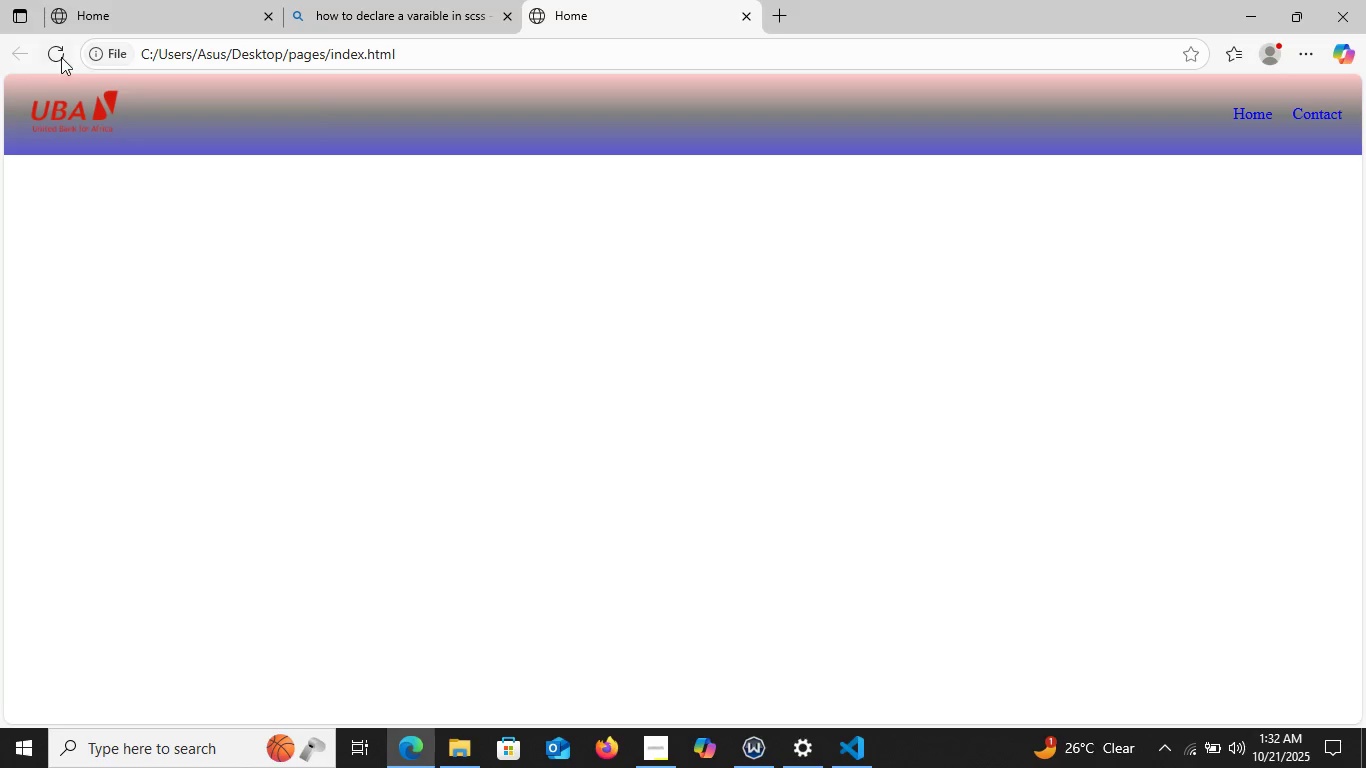 
left_click([59, 57])
 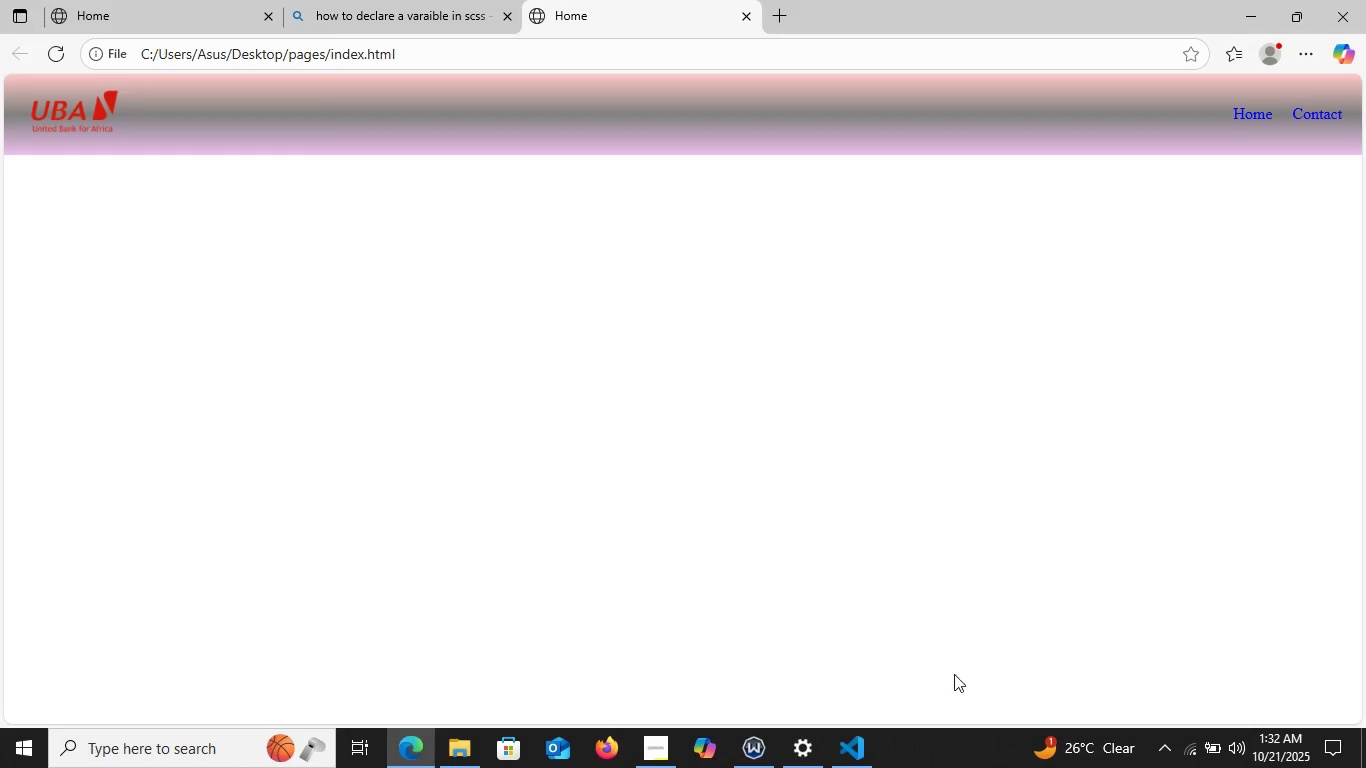 
wait(5.15)
 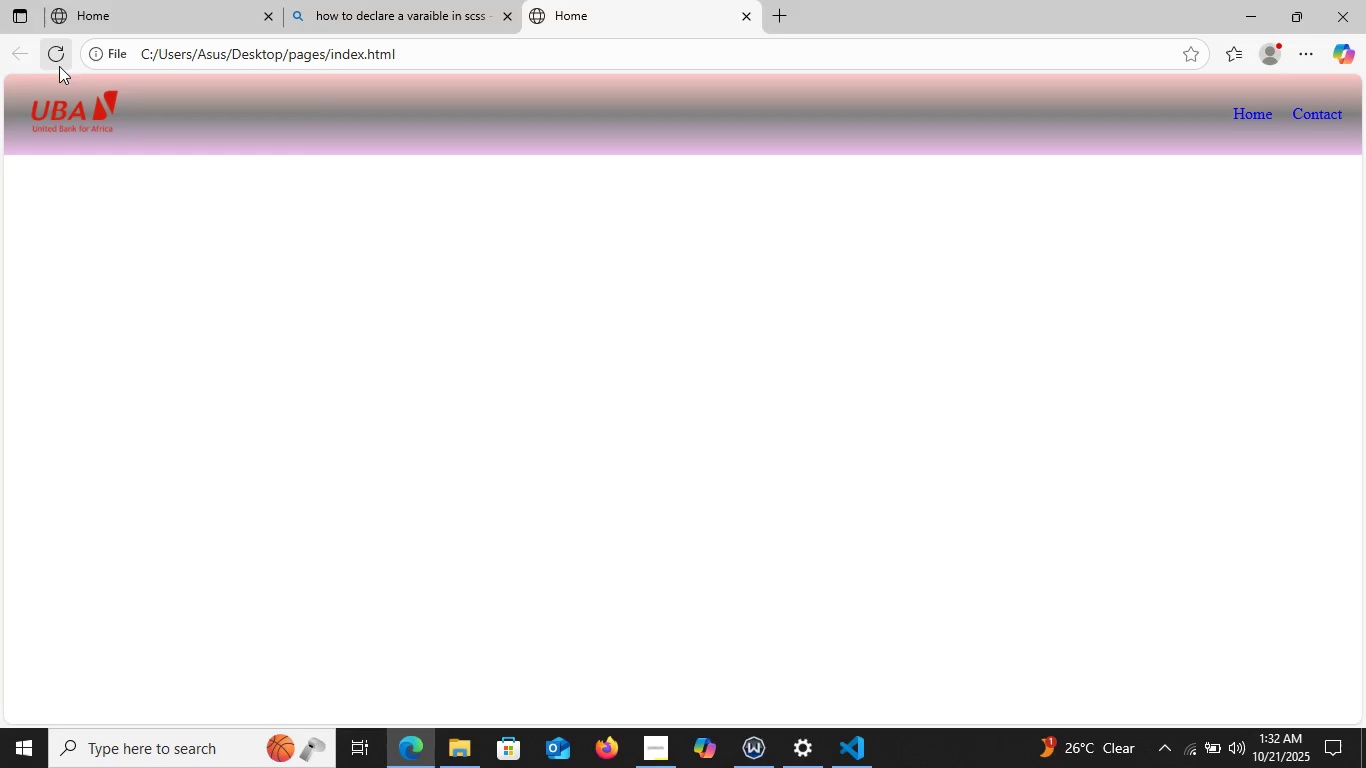 
left_click([829, 750])
 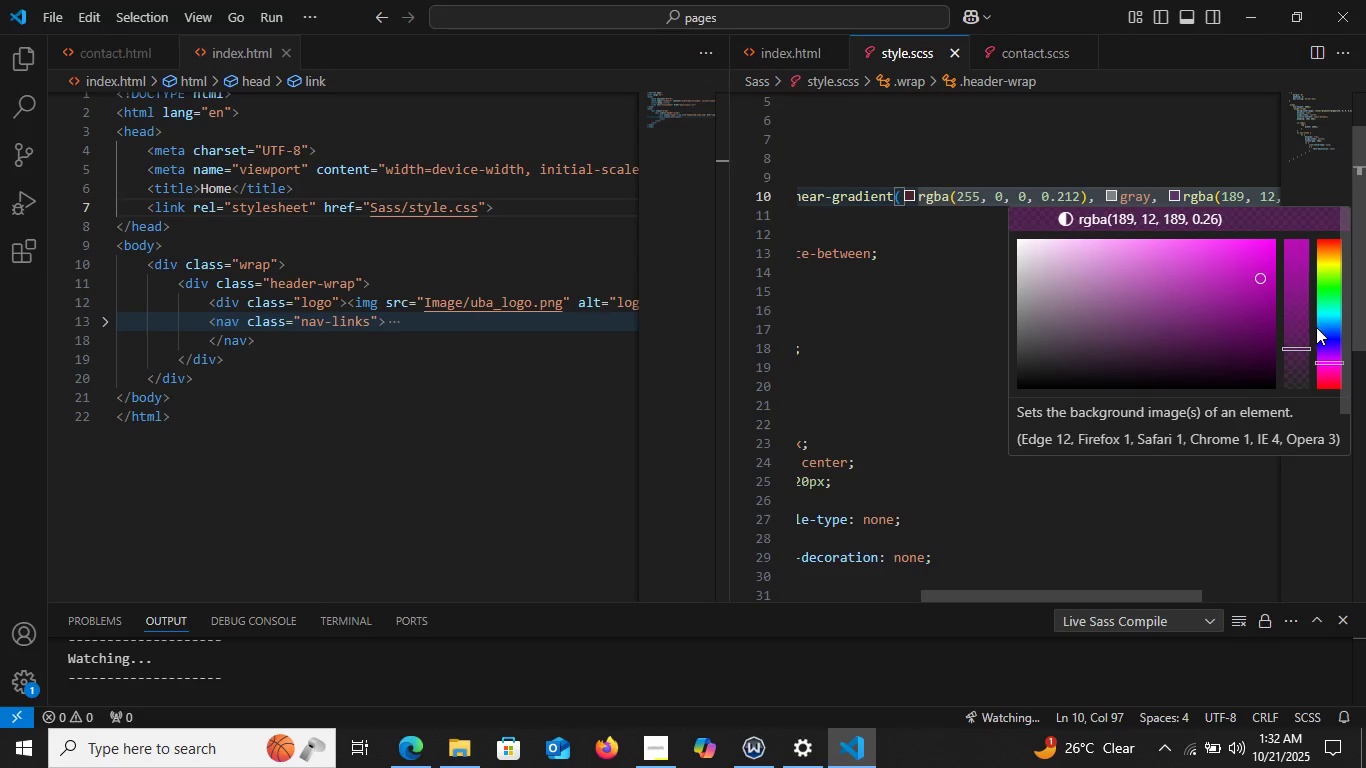 
left_click([1322, 338])
 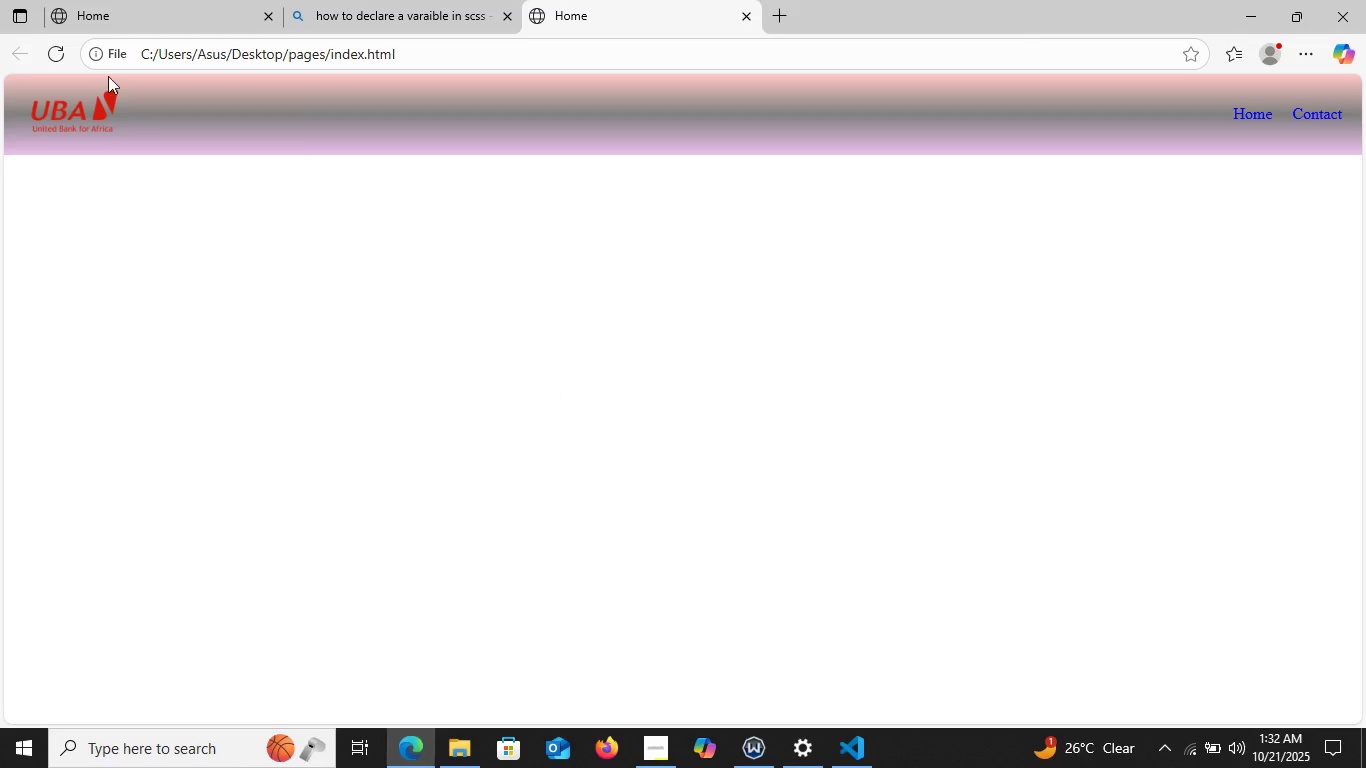 
left_click([49, 48])
 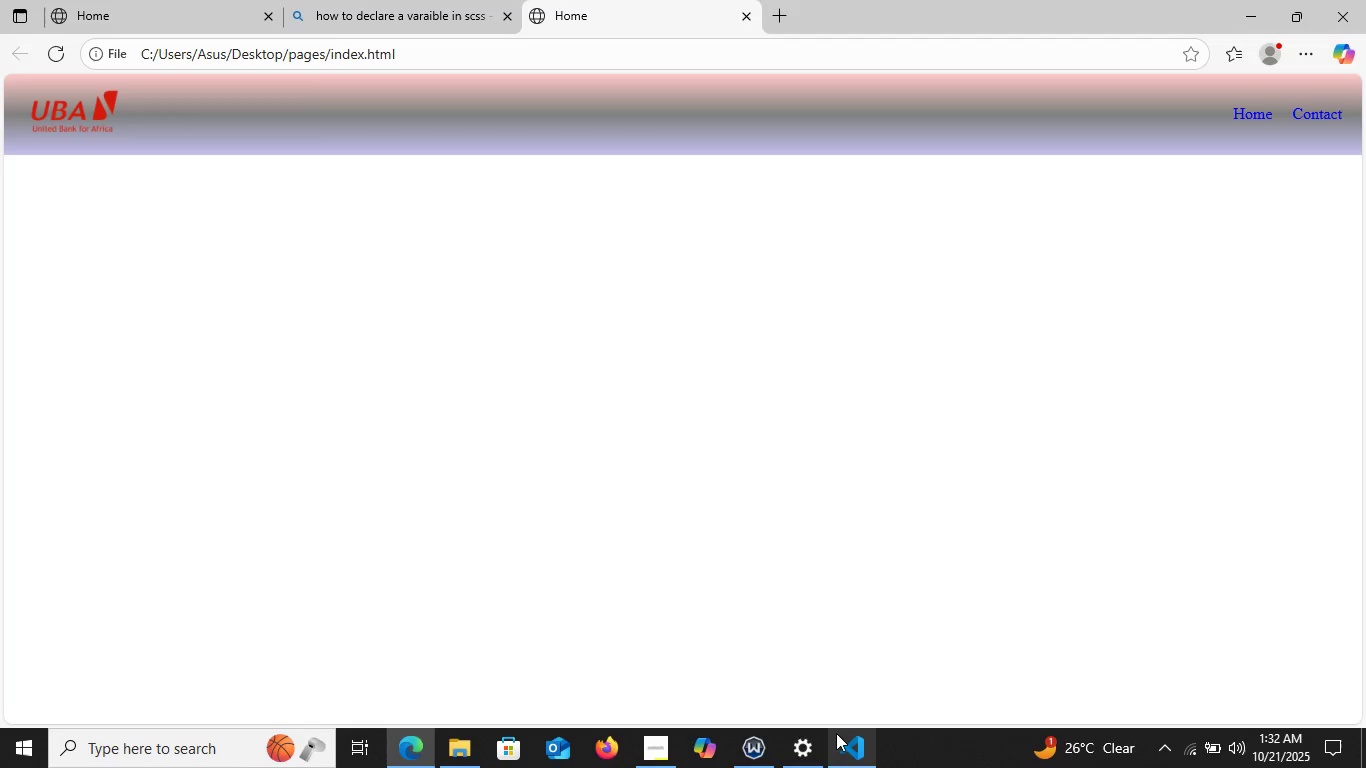 
left_click([836, 747])
 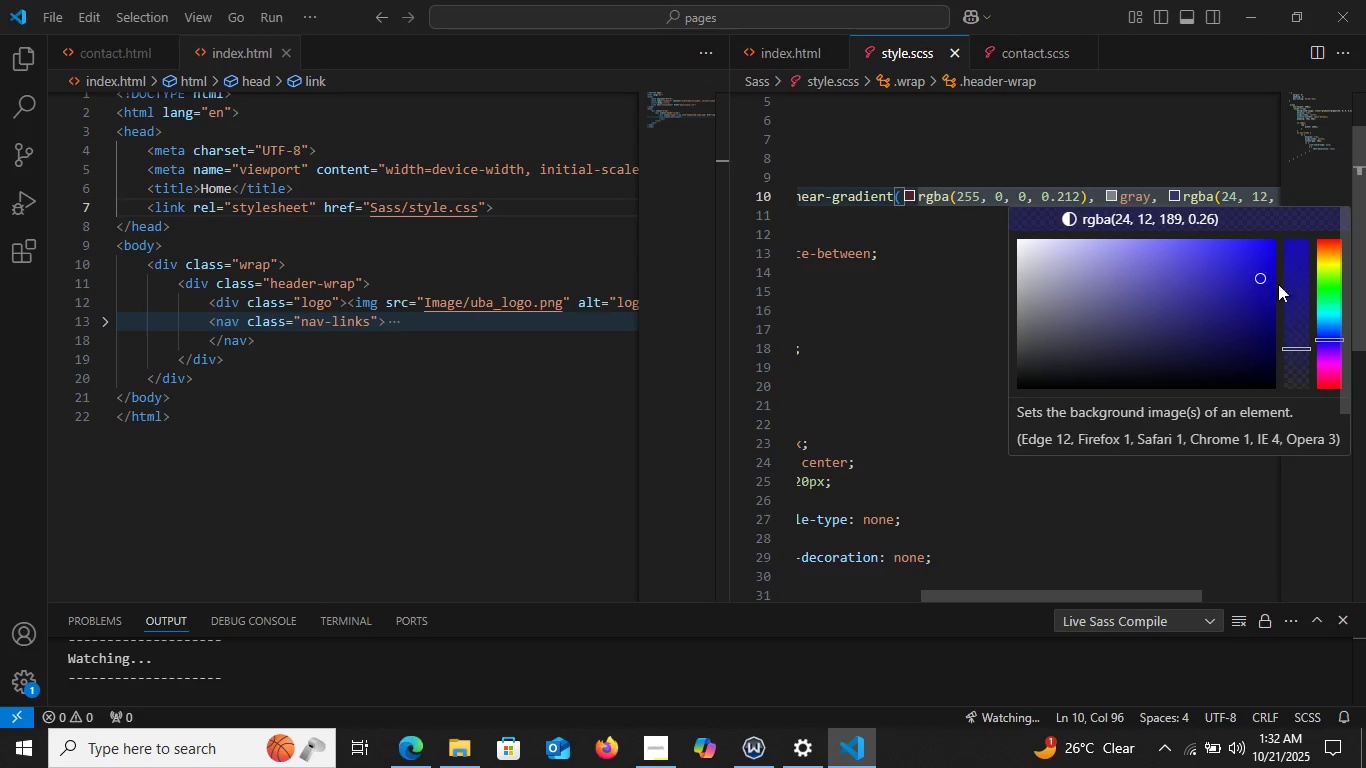 
left_click([1293, 308])
 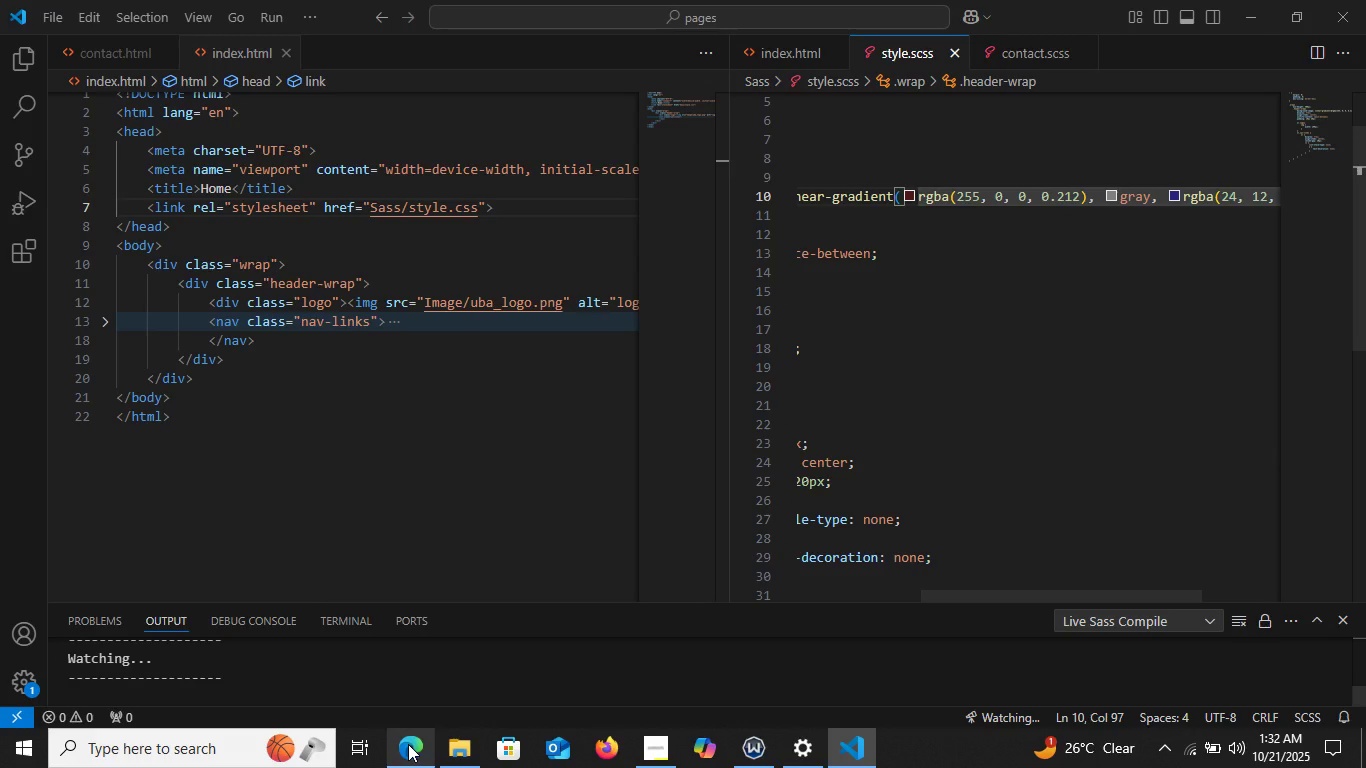 
left_click([408, 744])
 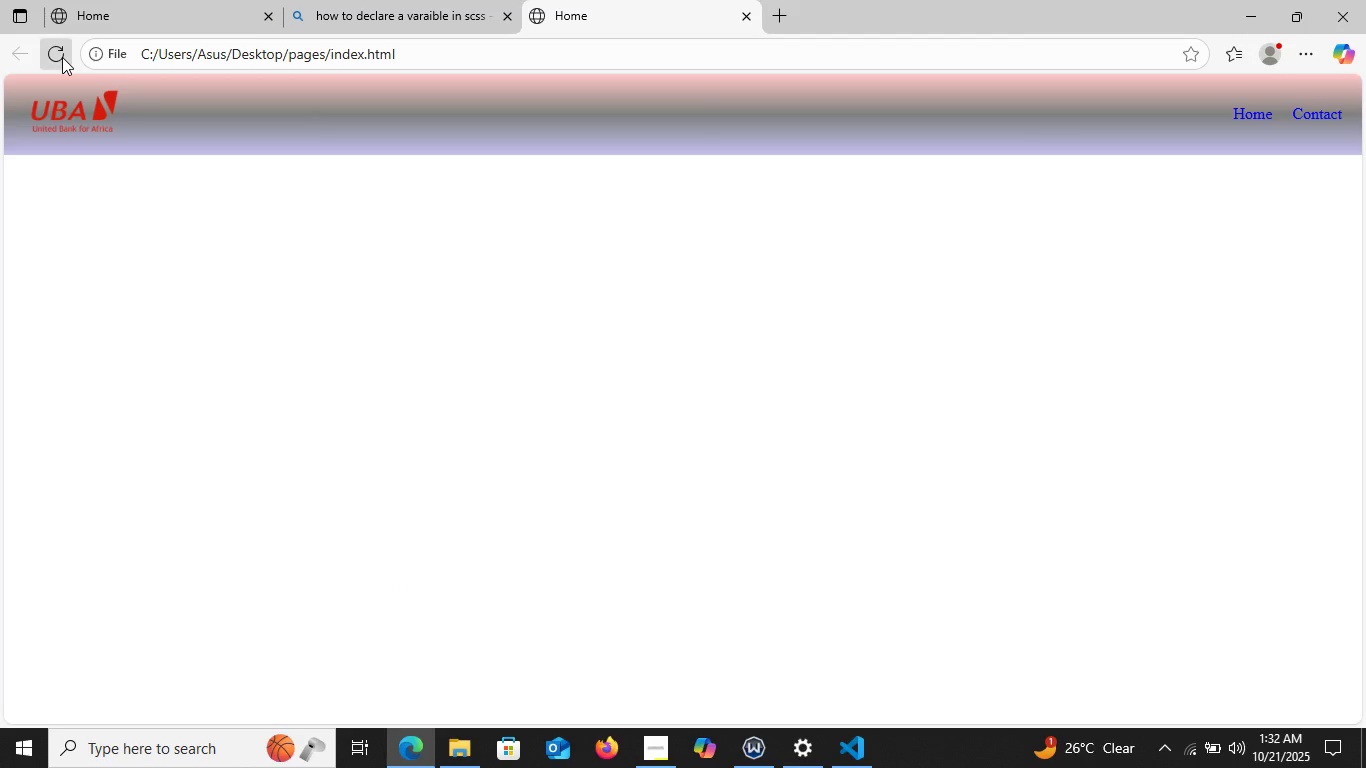 
left_click([62, 57])
 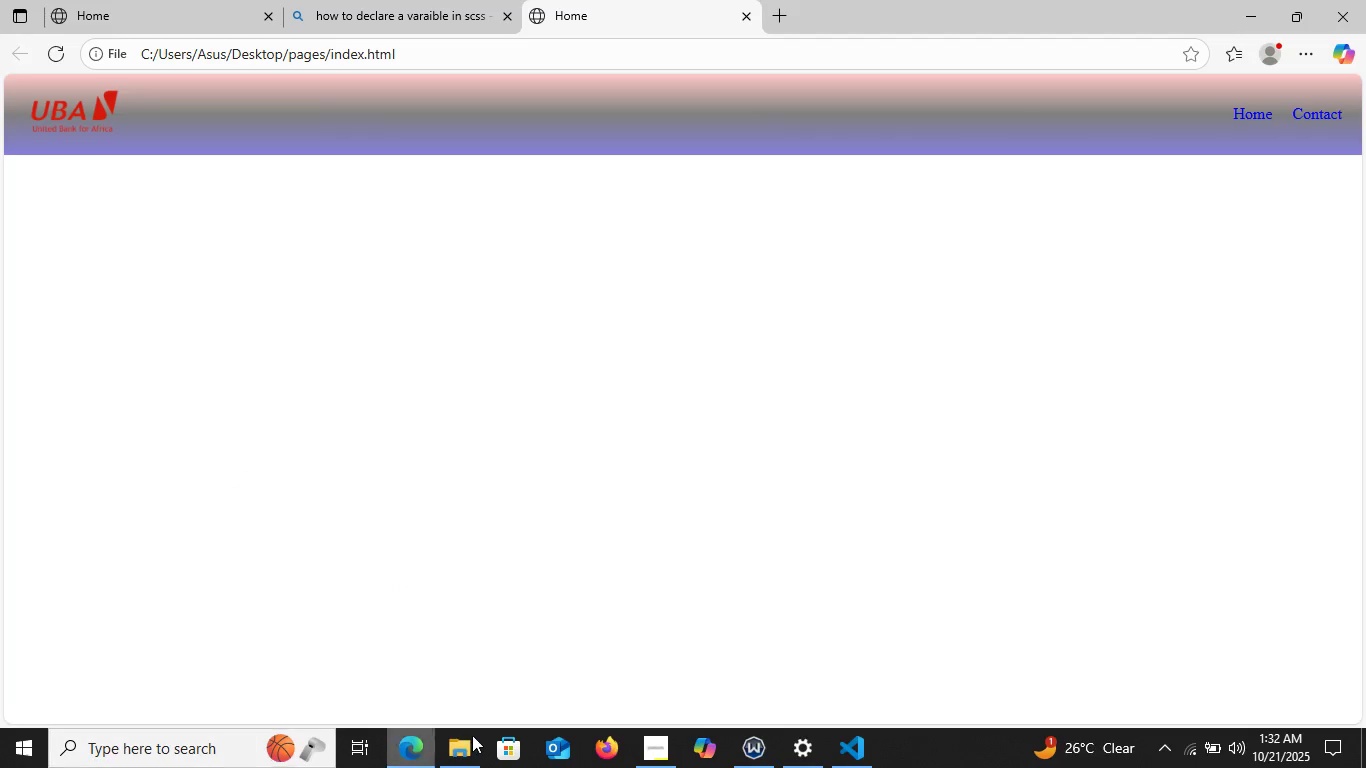 
mouse_move([843, 725])
 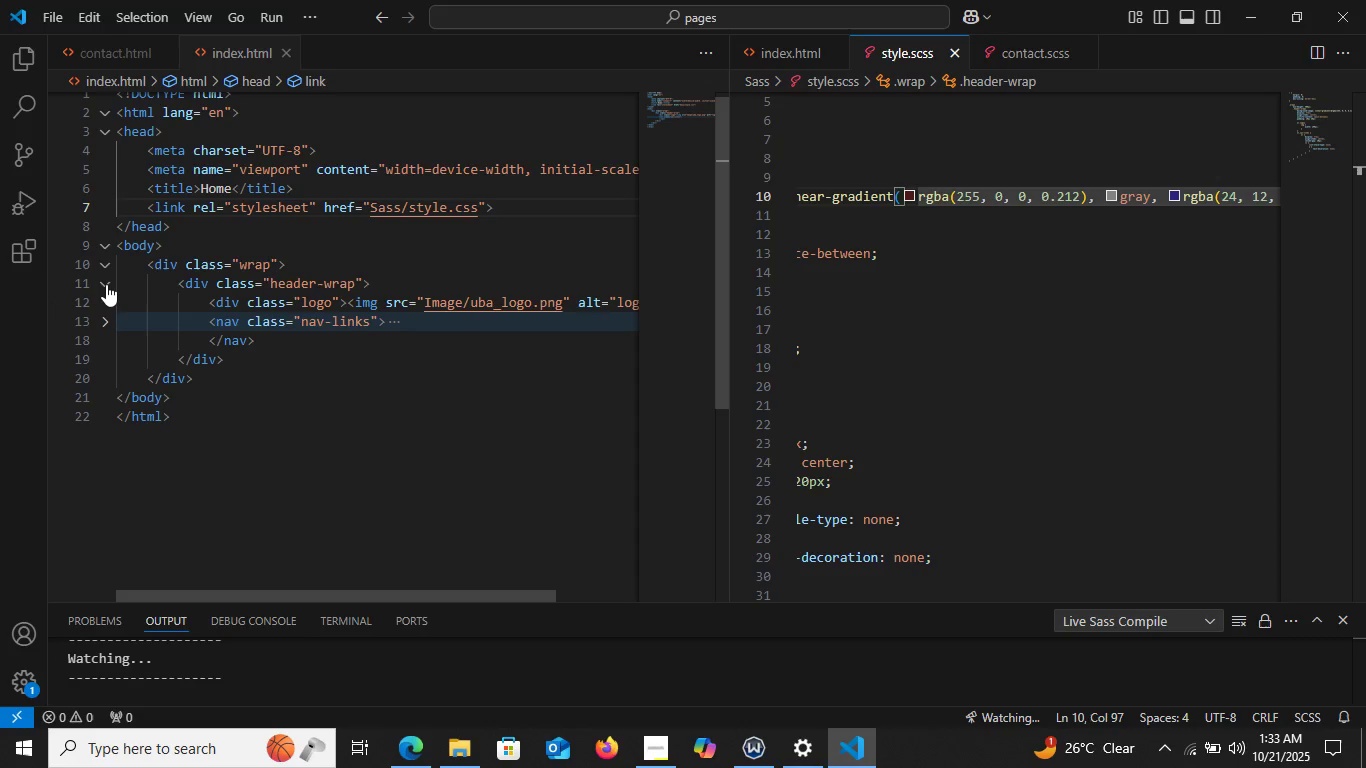 
left_click([106, 284])
 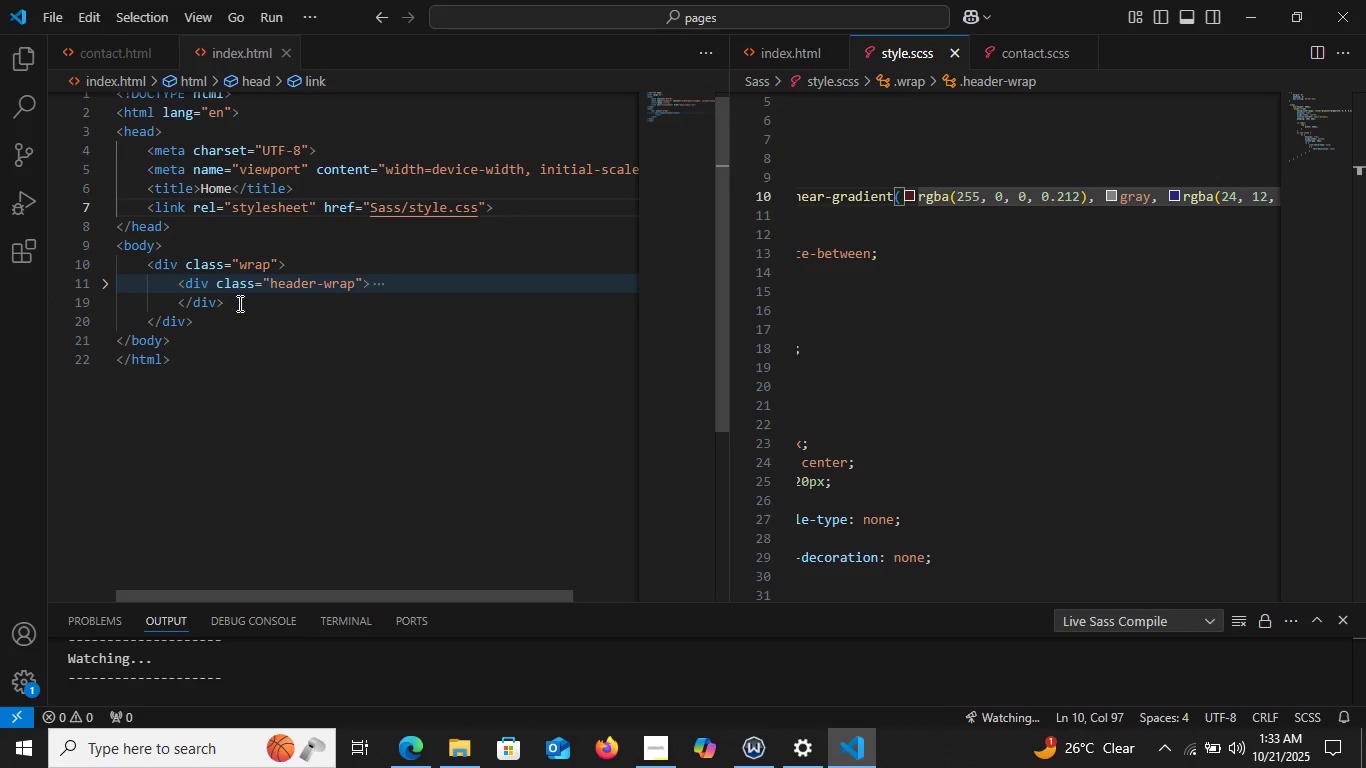 
left_click([238, 303])
 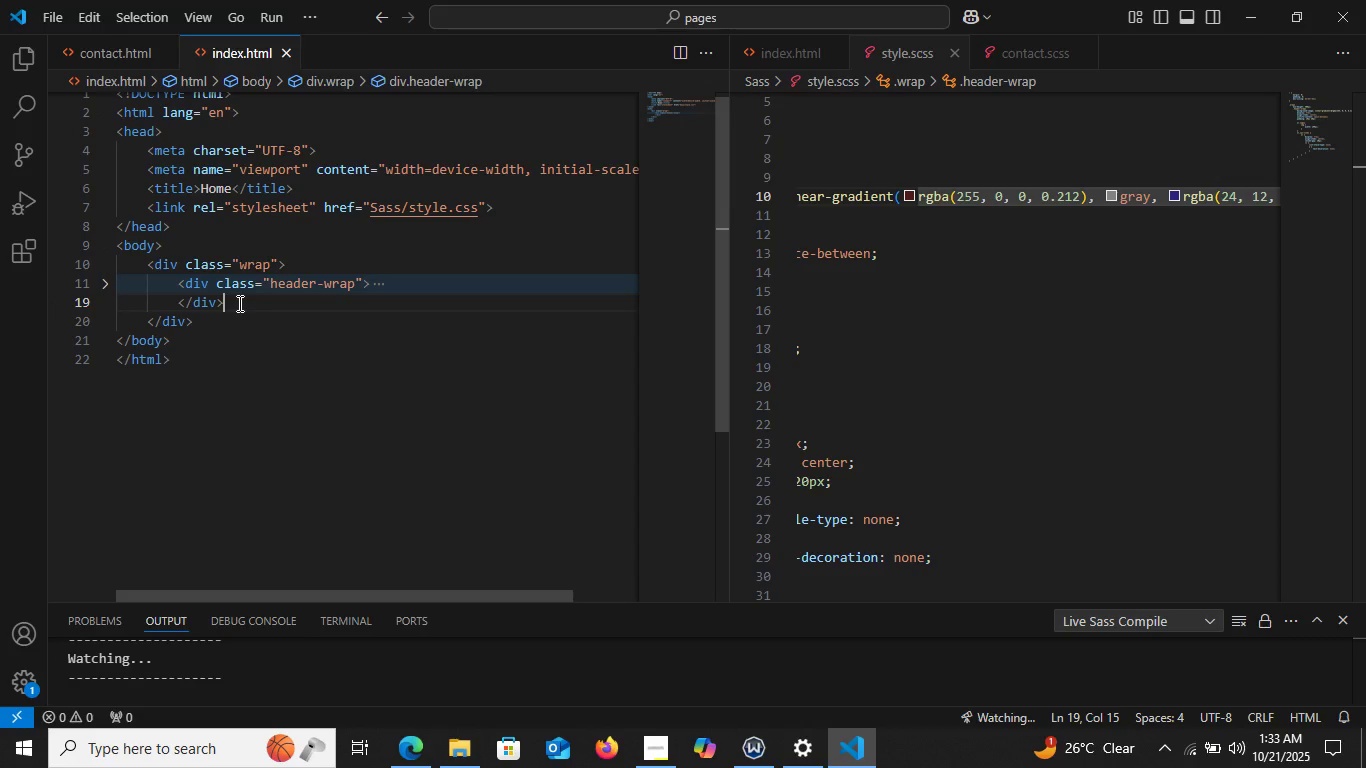 
key(Enter)
 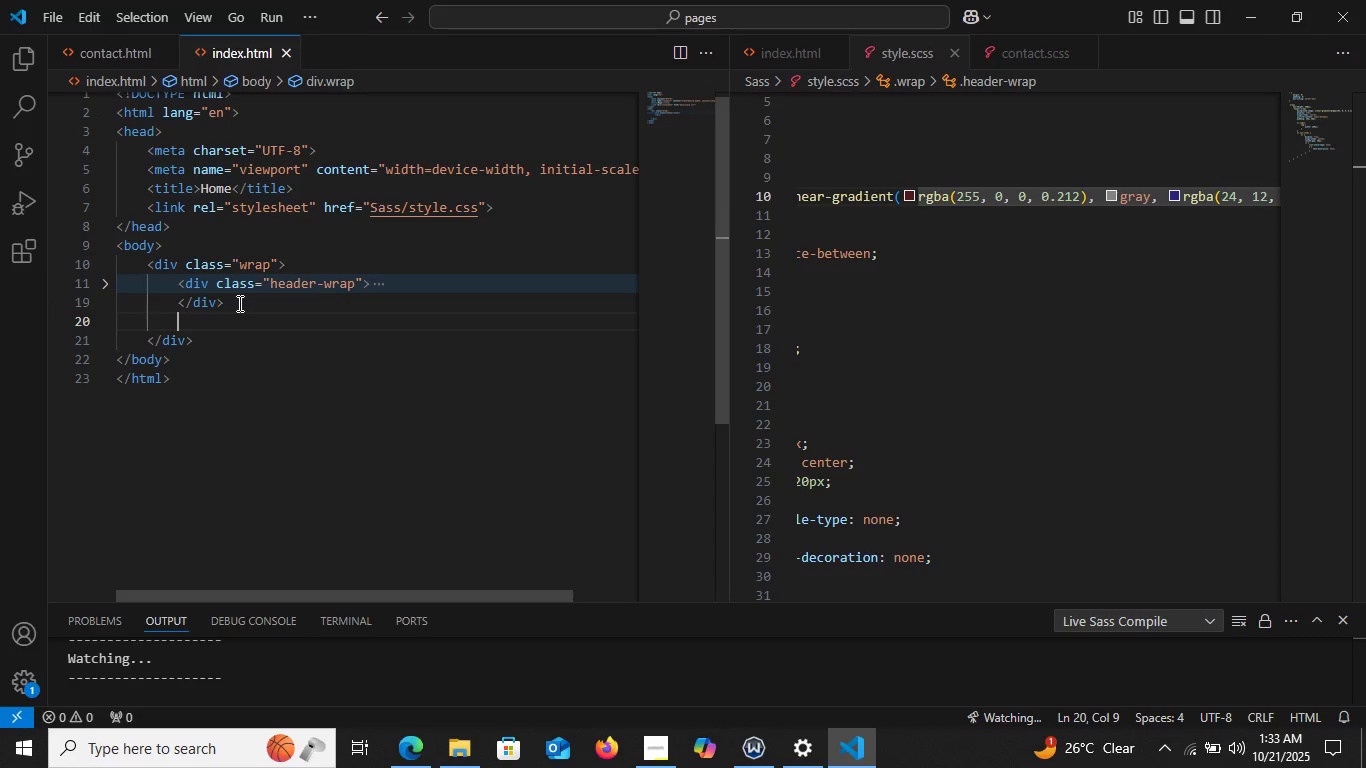 
type(section.main)
 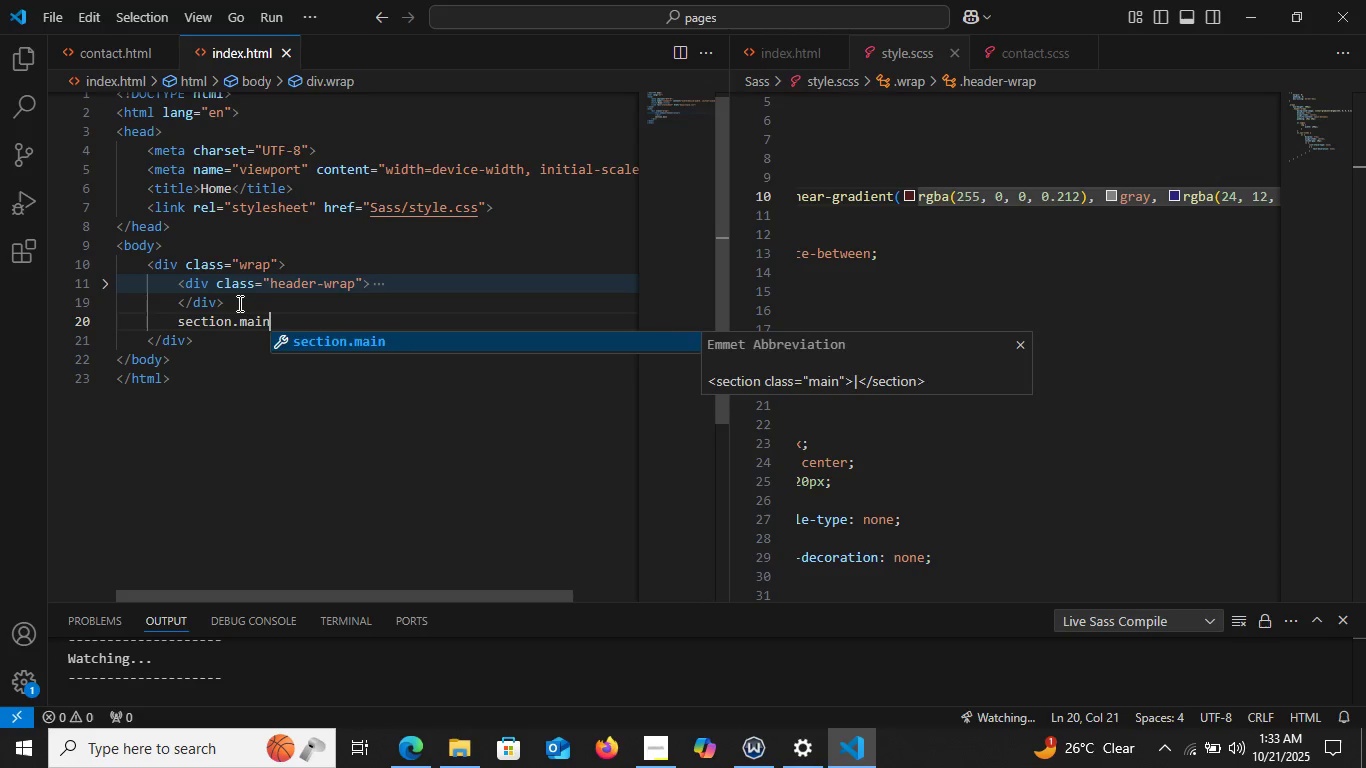 
key(Enter)
 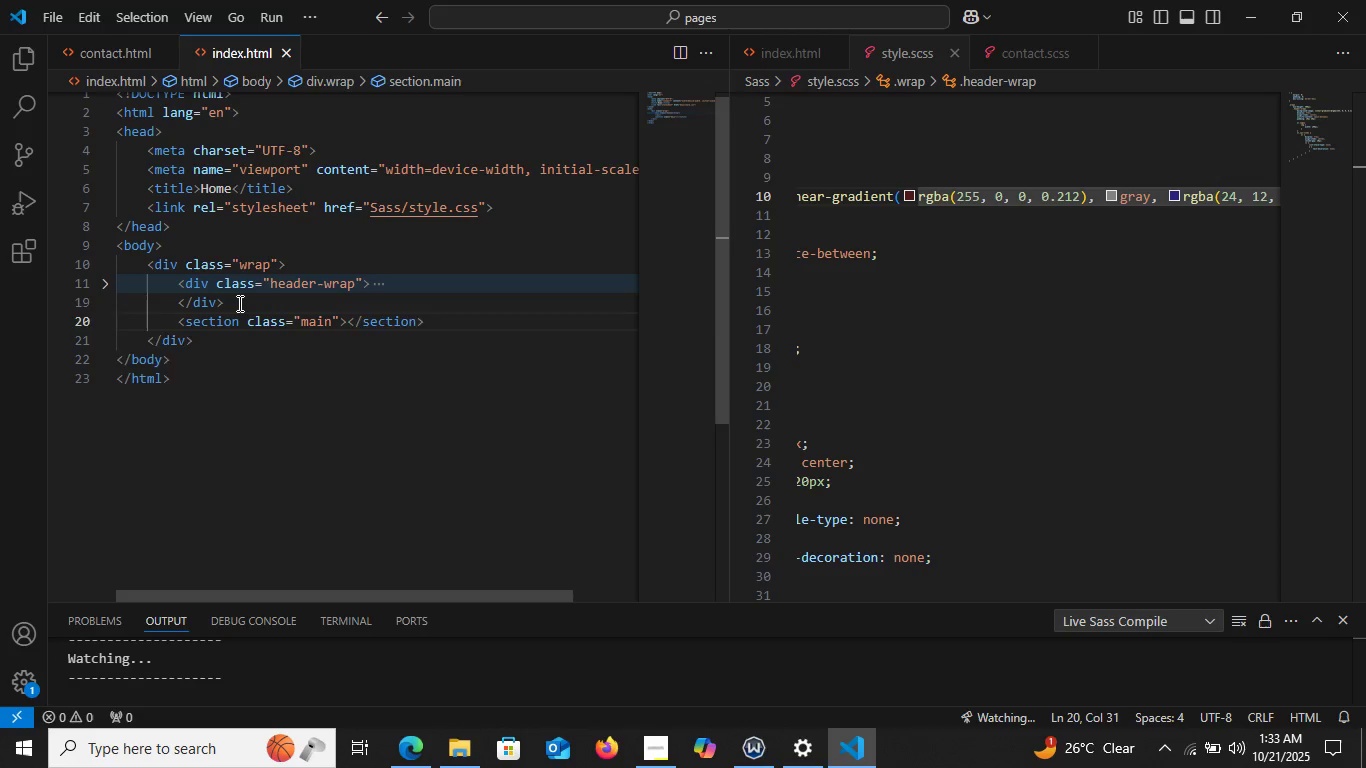 
key(Enter)
 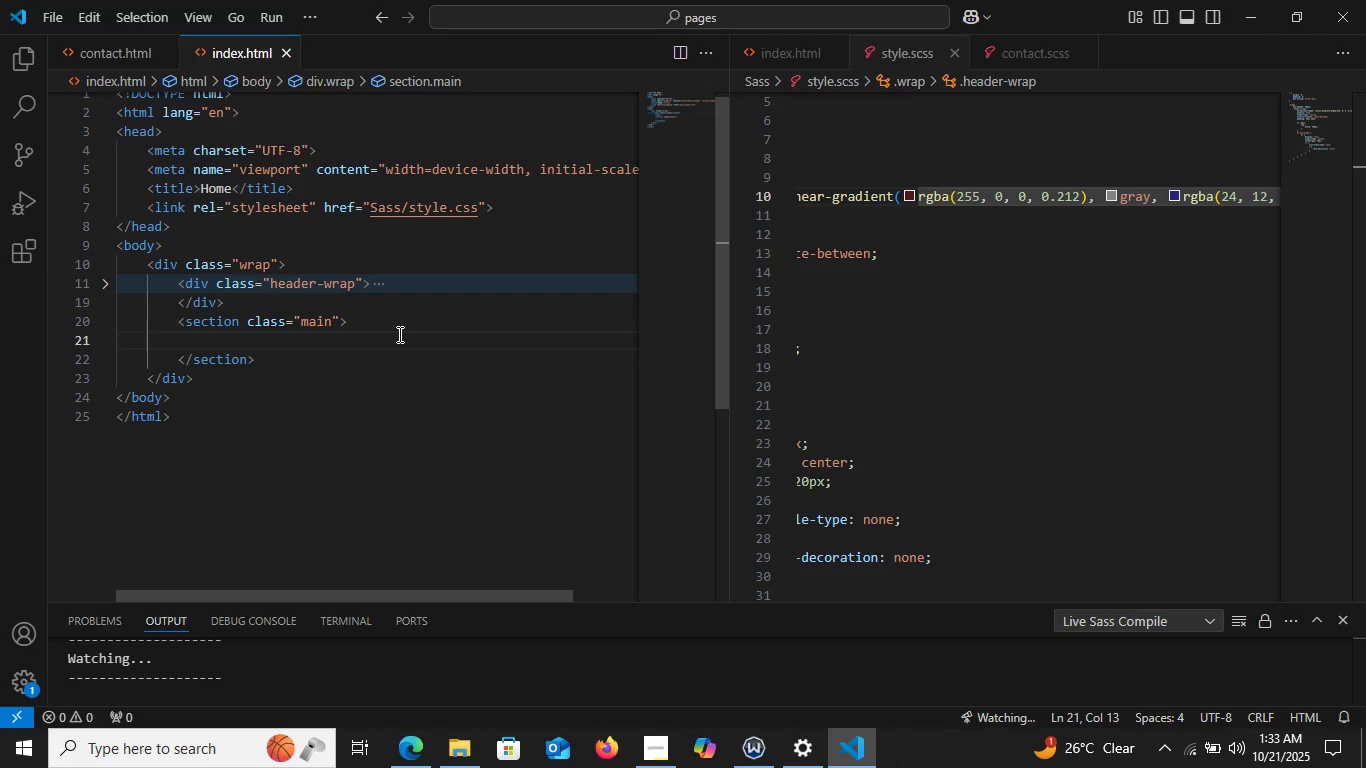 
wait(36.54)
 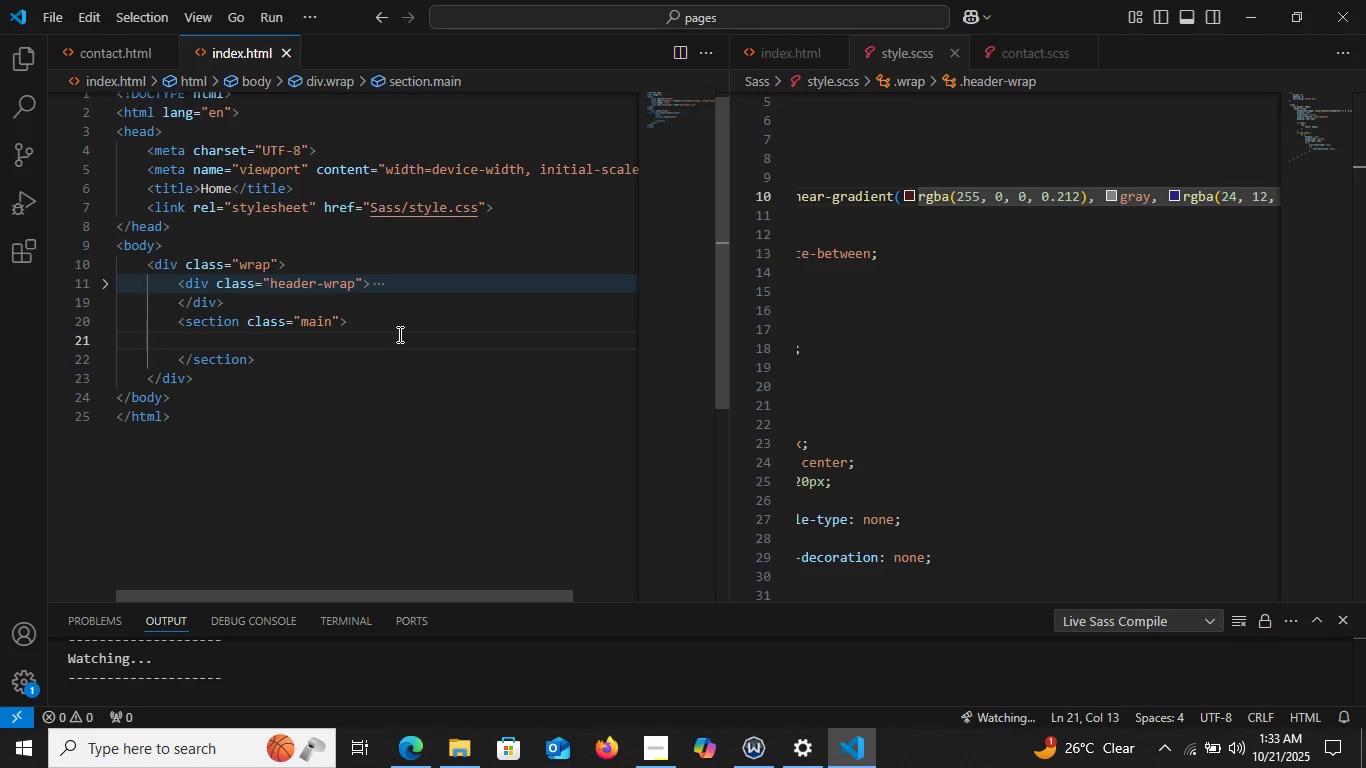 
type(div.iamges)
 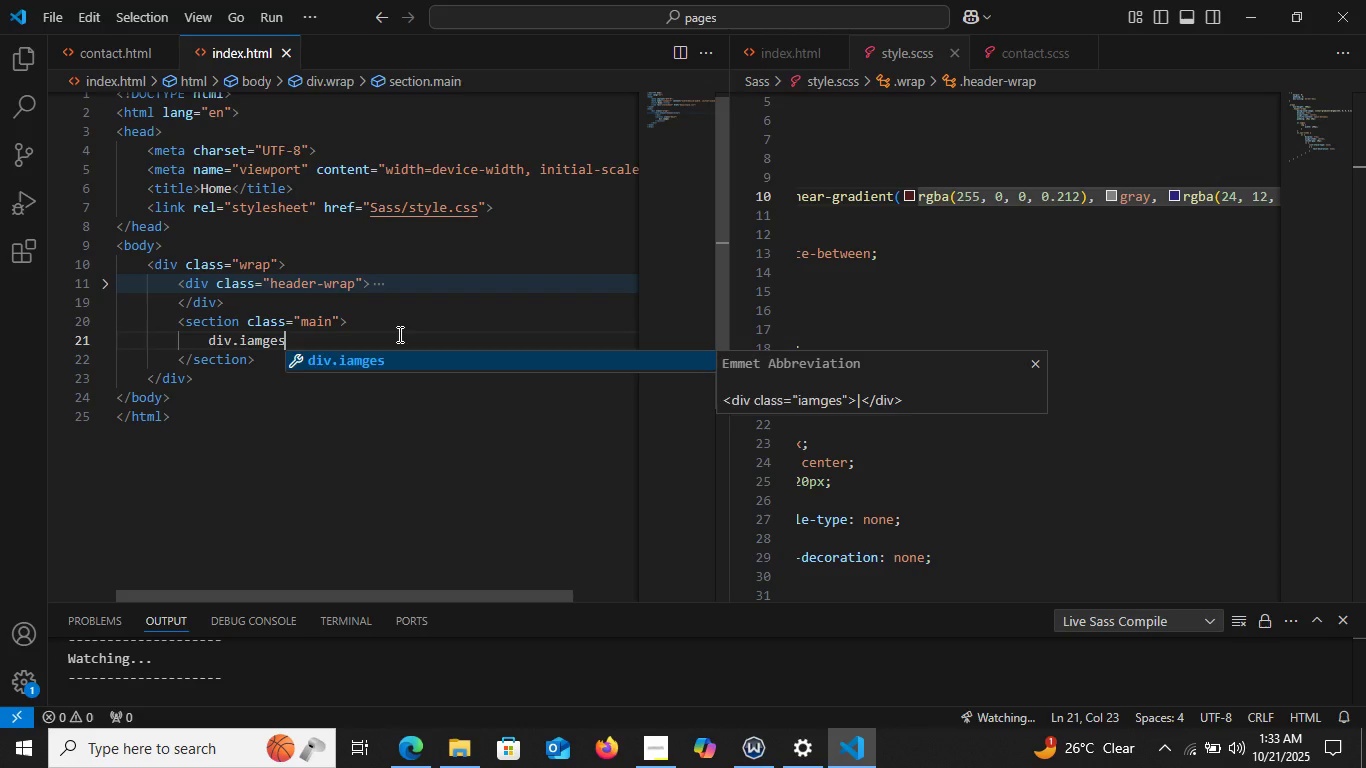 
key(Enter)
 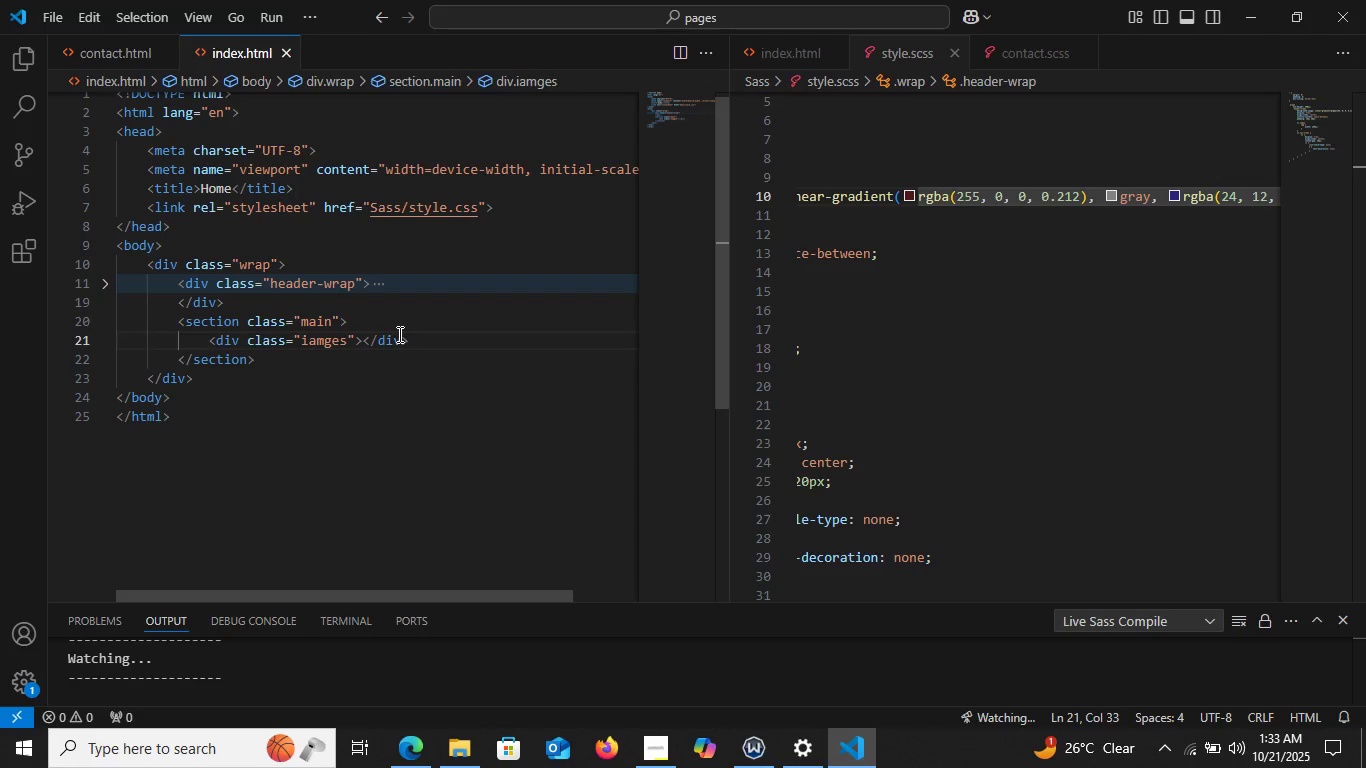 
key(Enter)
 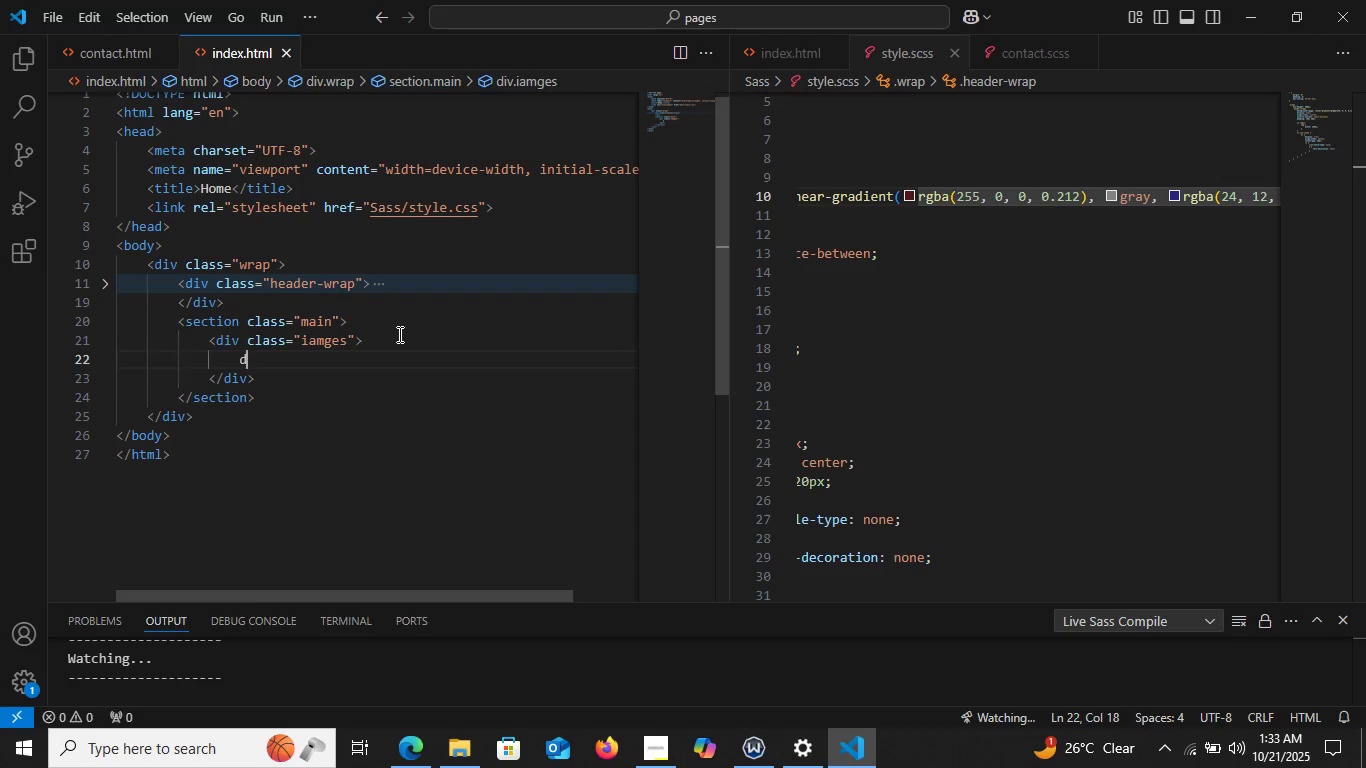 
type(div.iamge1)
 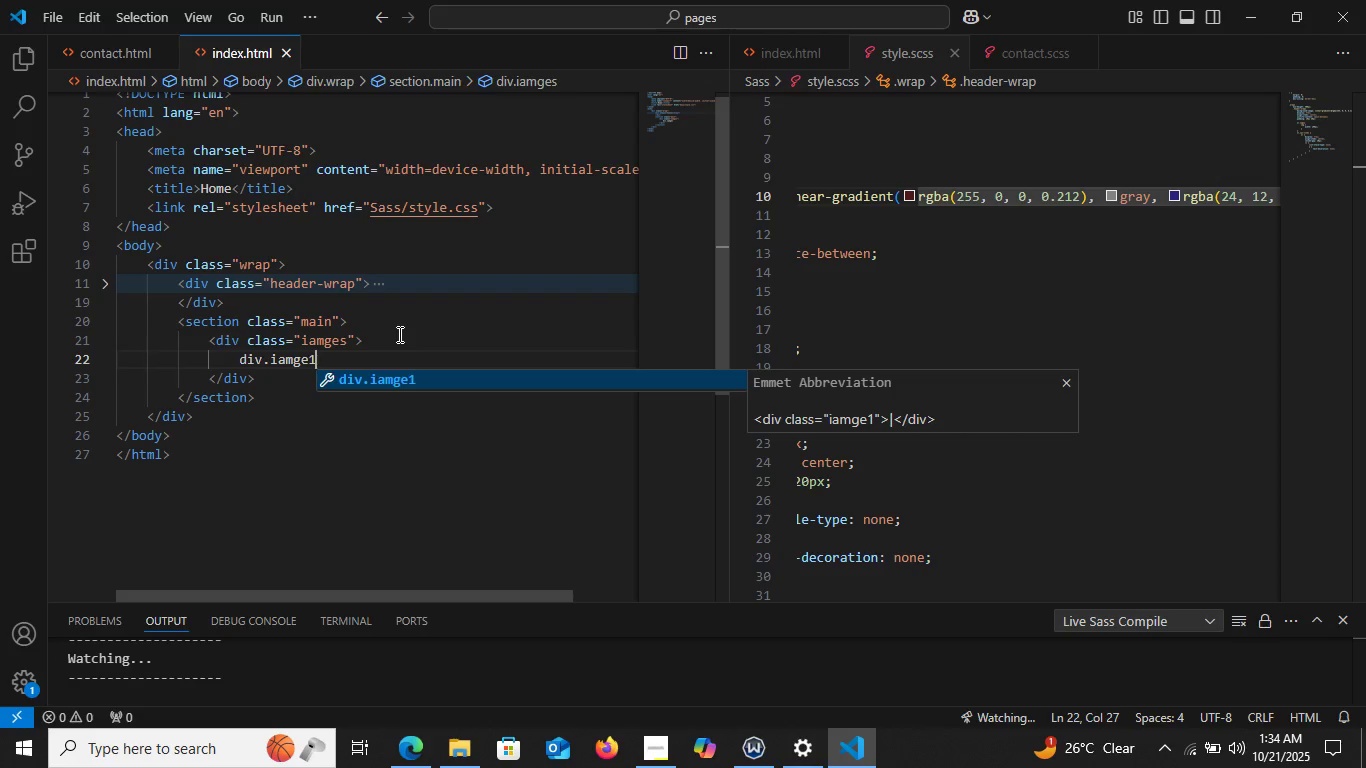 
key(Enter)
 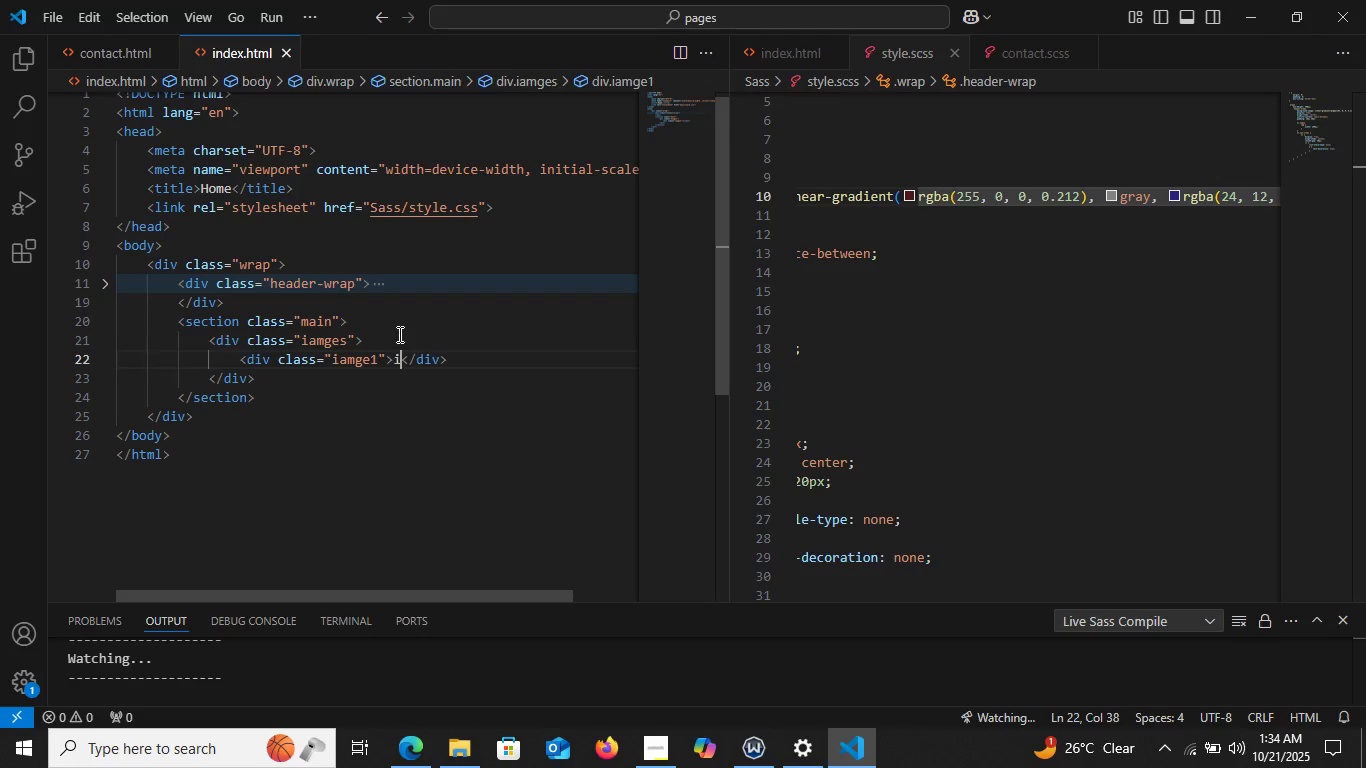 
type(img)
 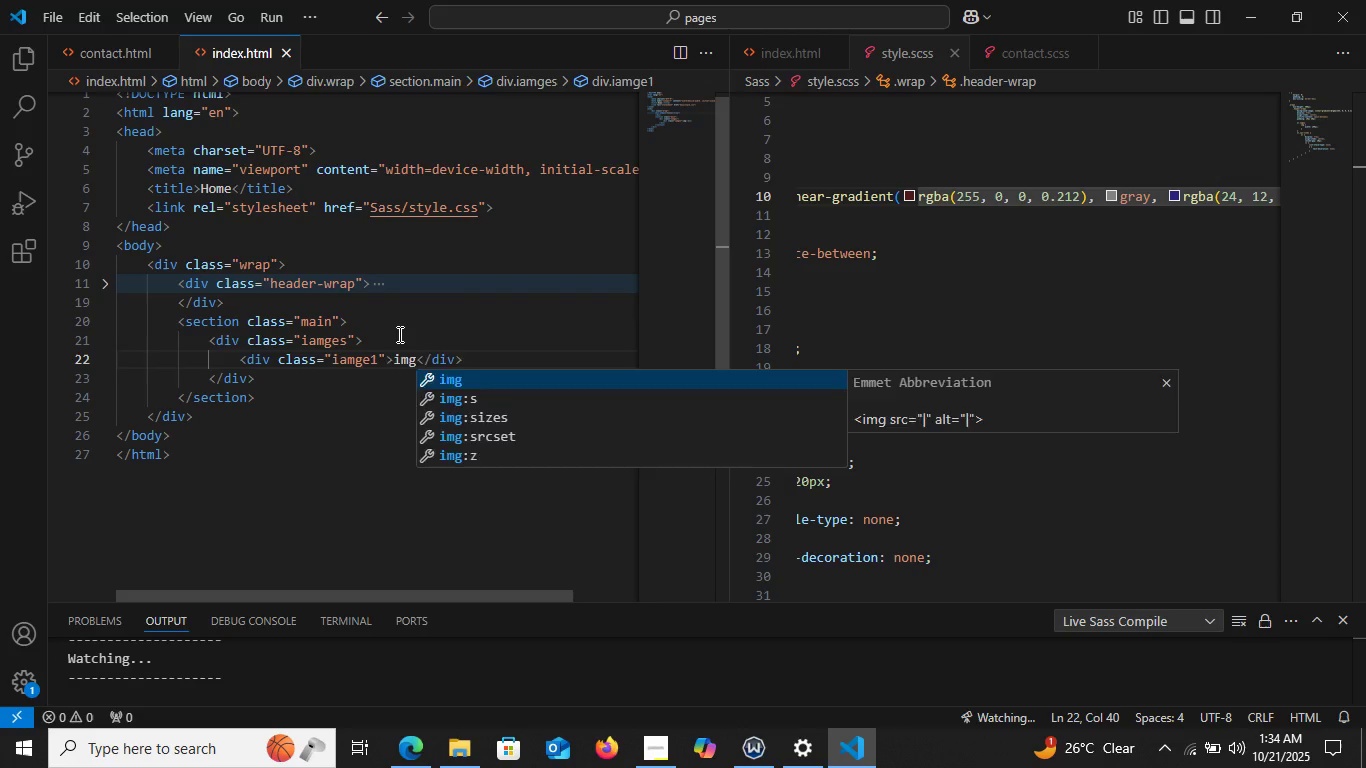 
key(Enter)
 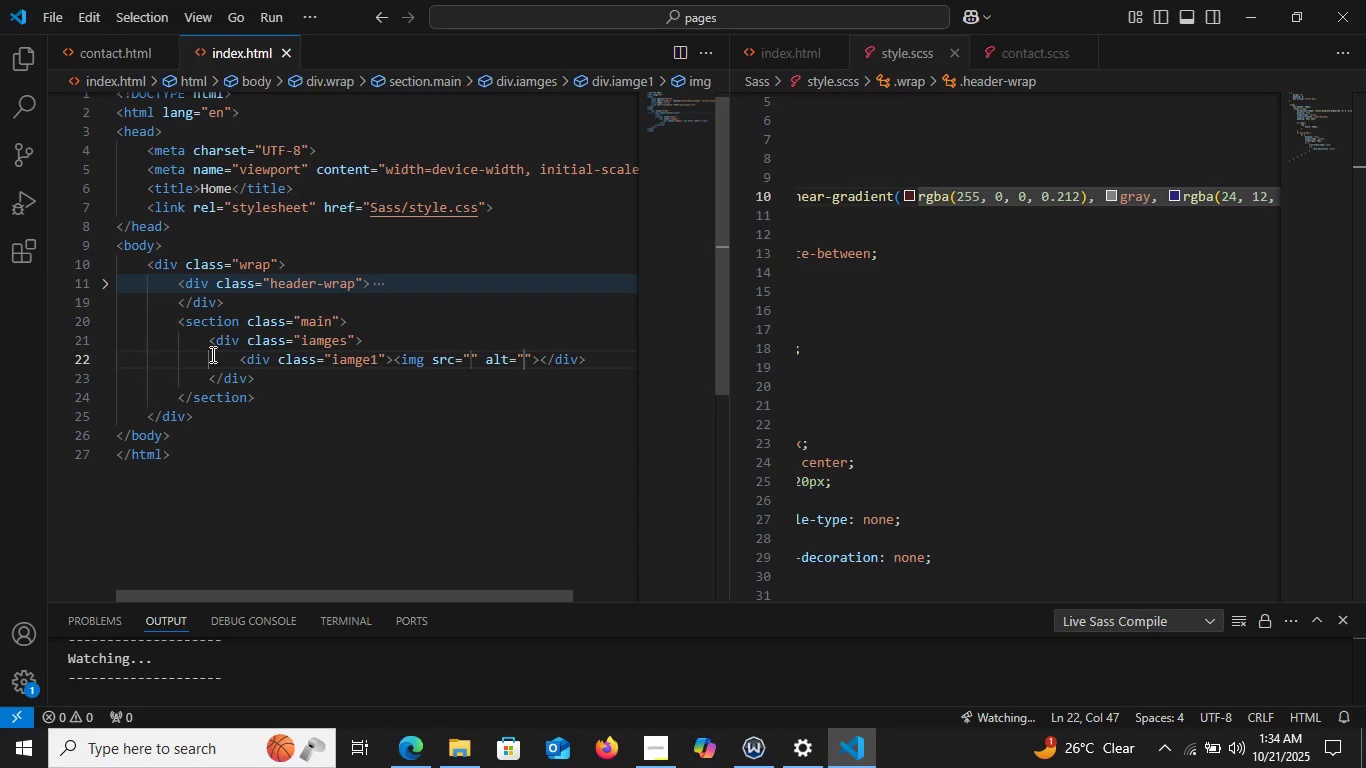 
left_click([211, 354])
 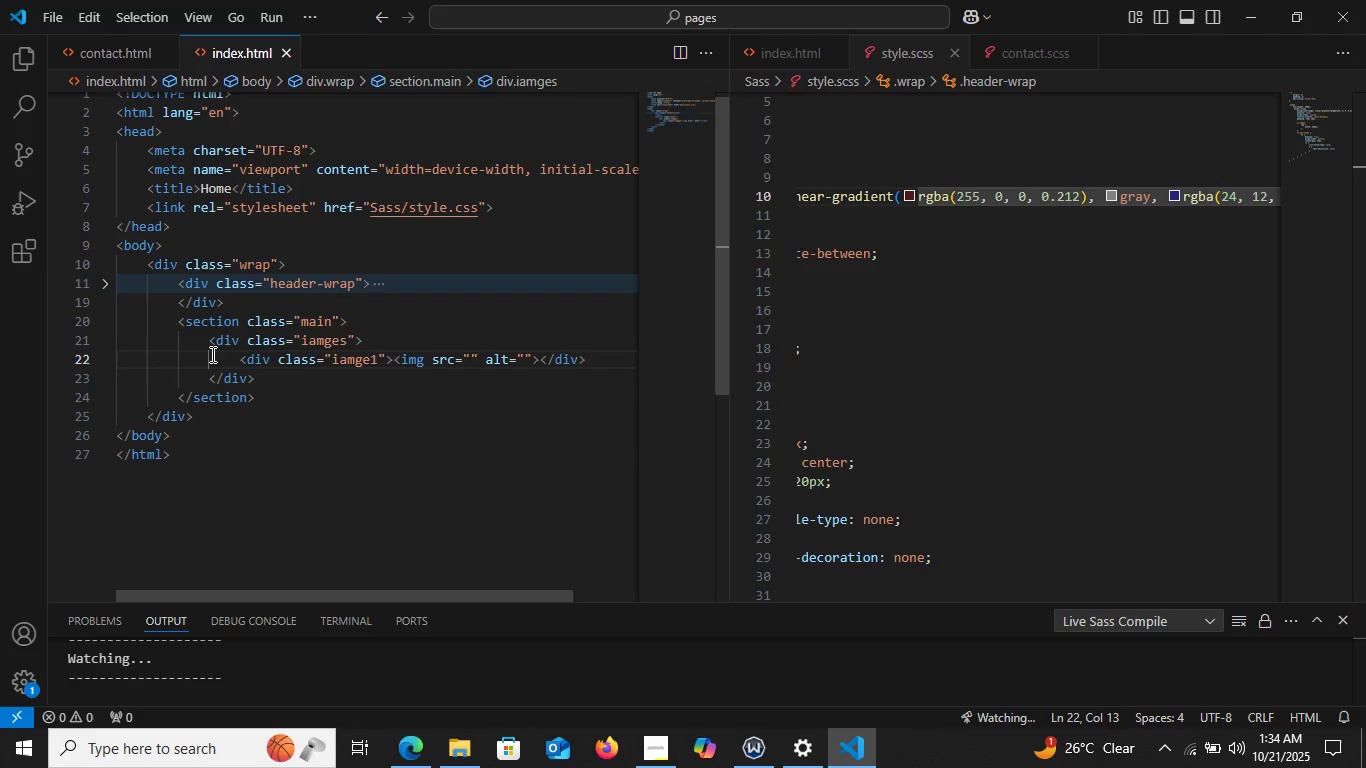 
key(Control+C)
 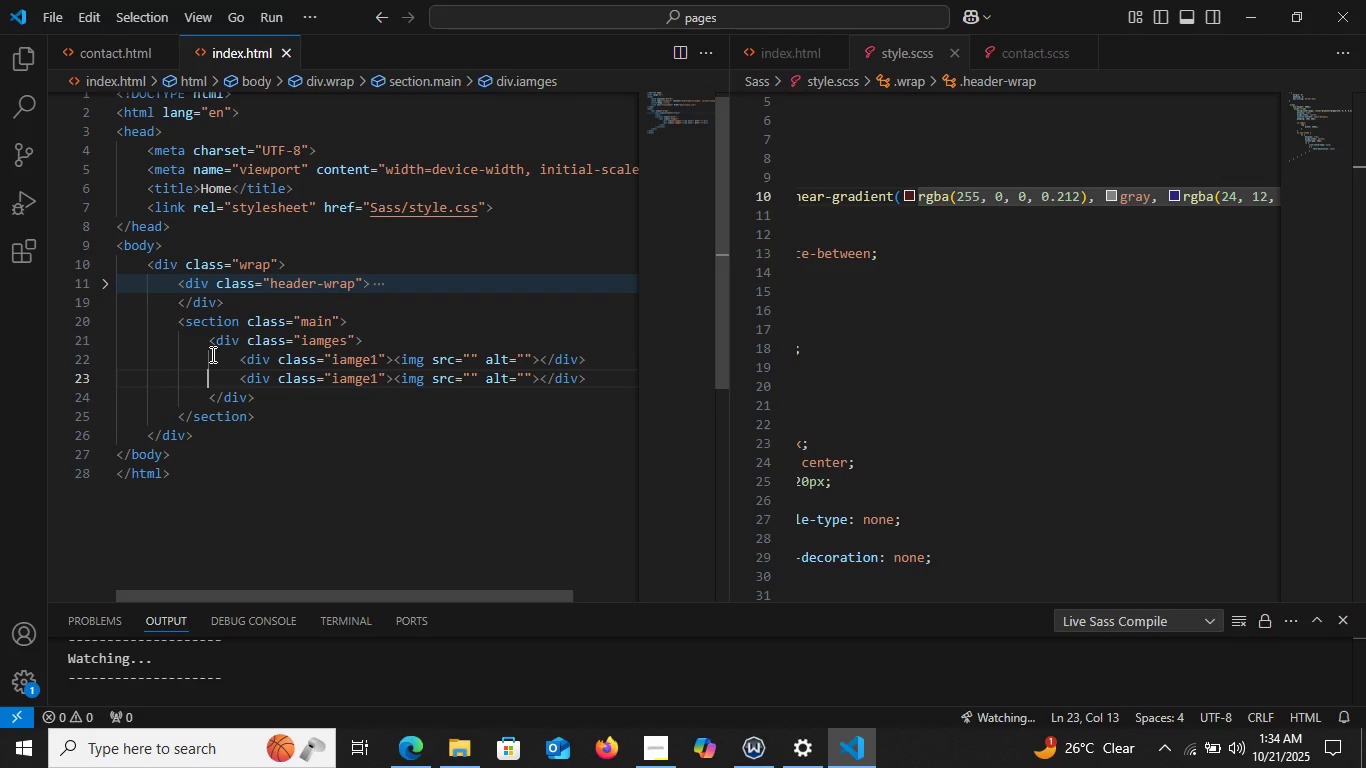 
key(Control+V)
 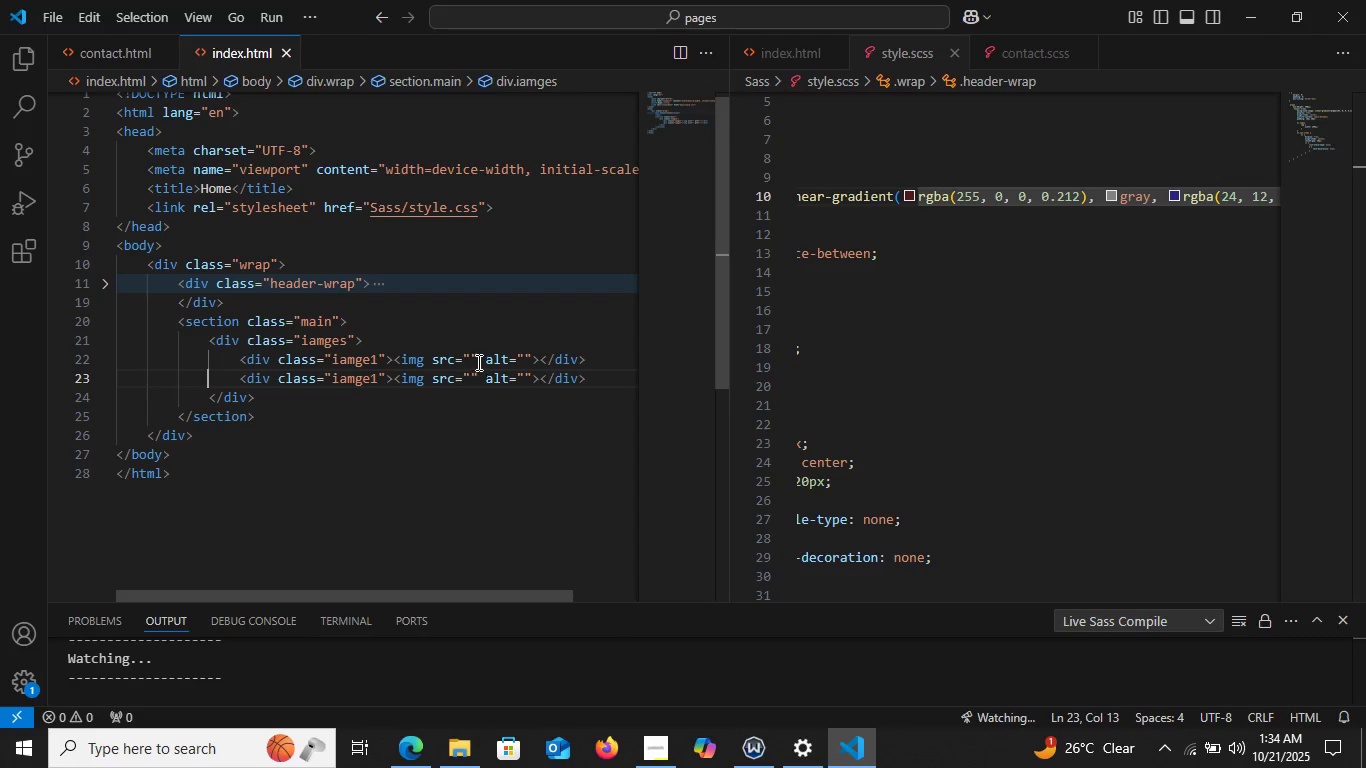 
wait(6.97)
 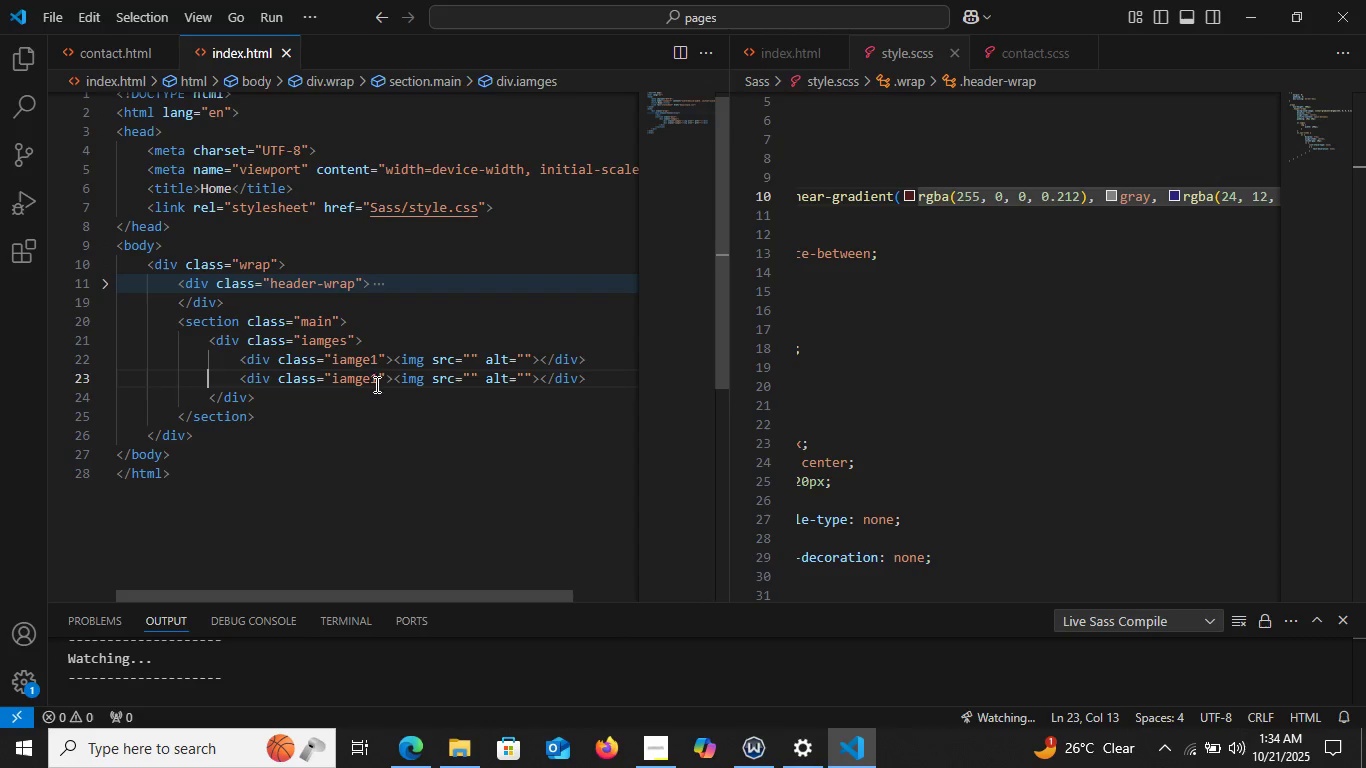 
left_click([471, 356])
 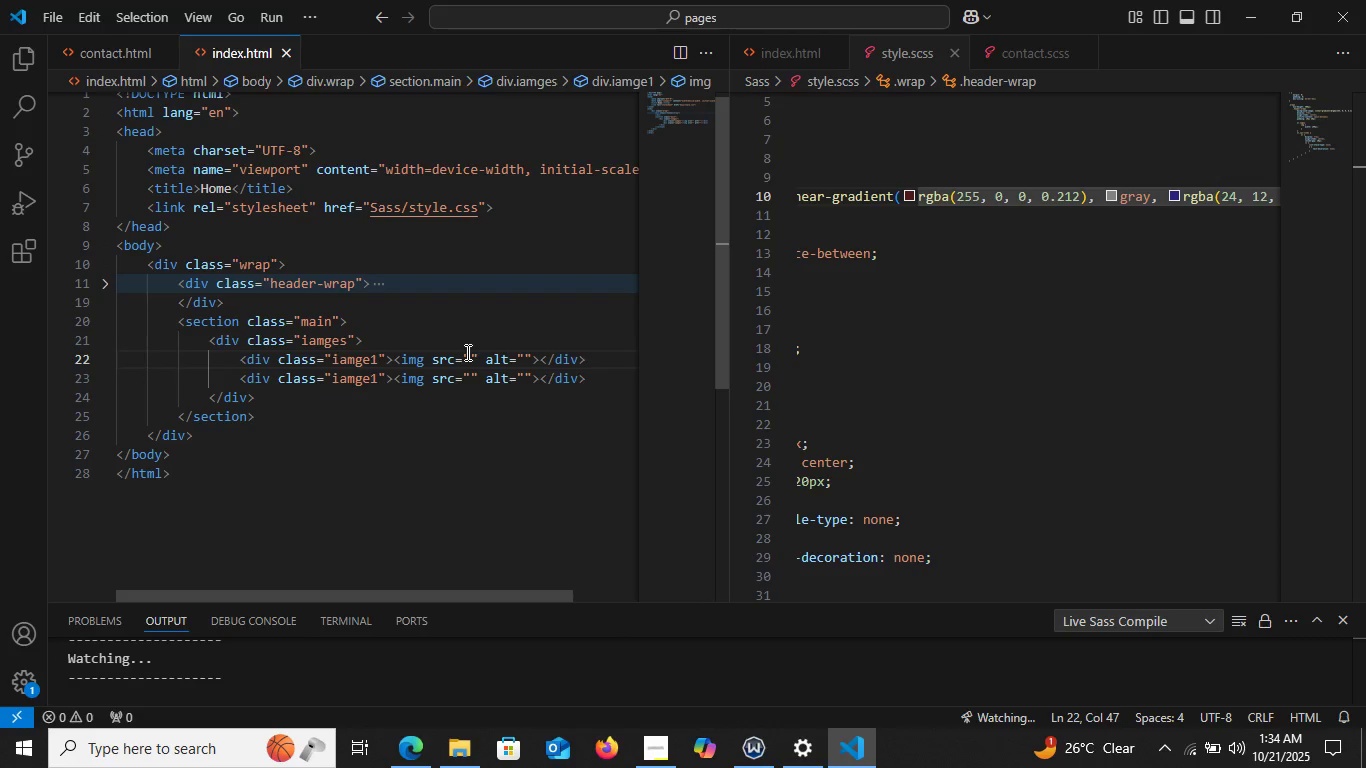 
hold_key(key=ControlLeft, duration=0.52)
 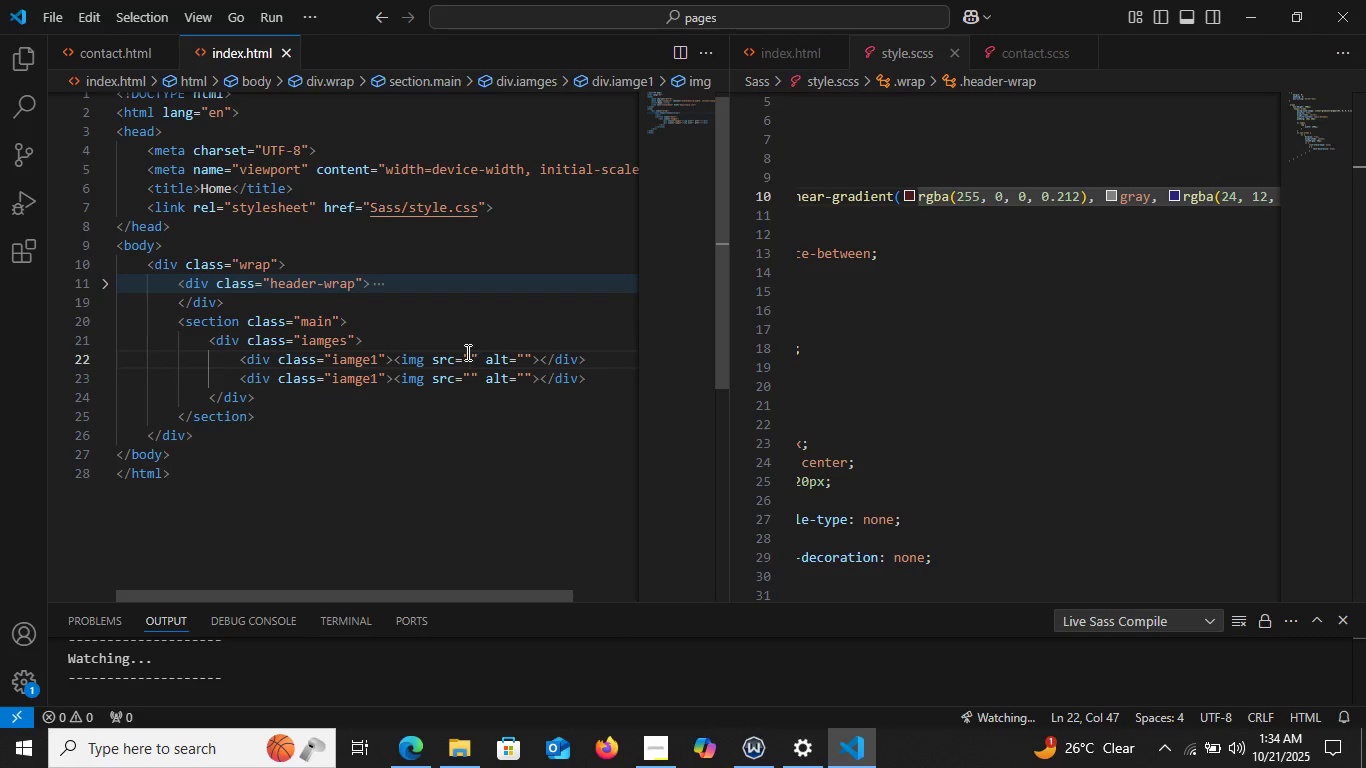 
key(Control+Space)
 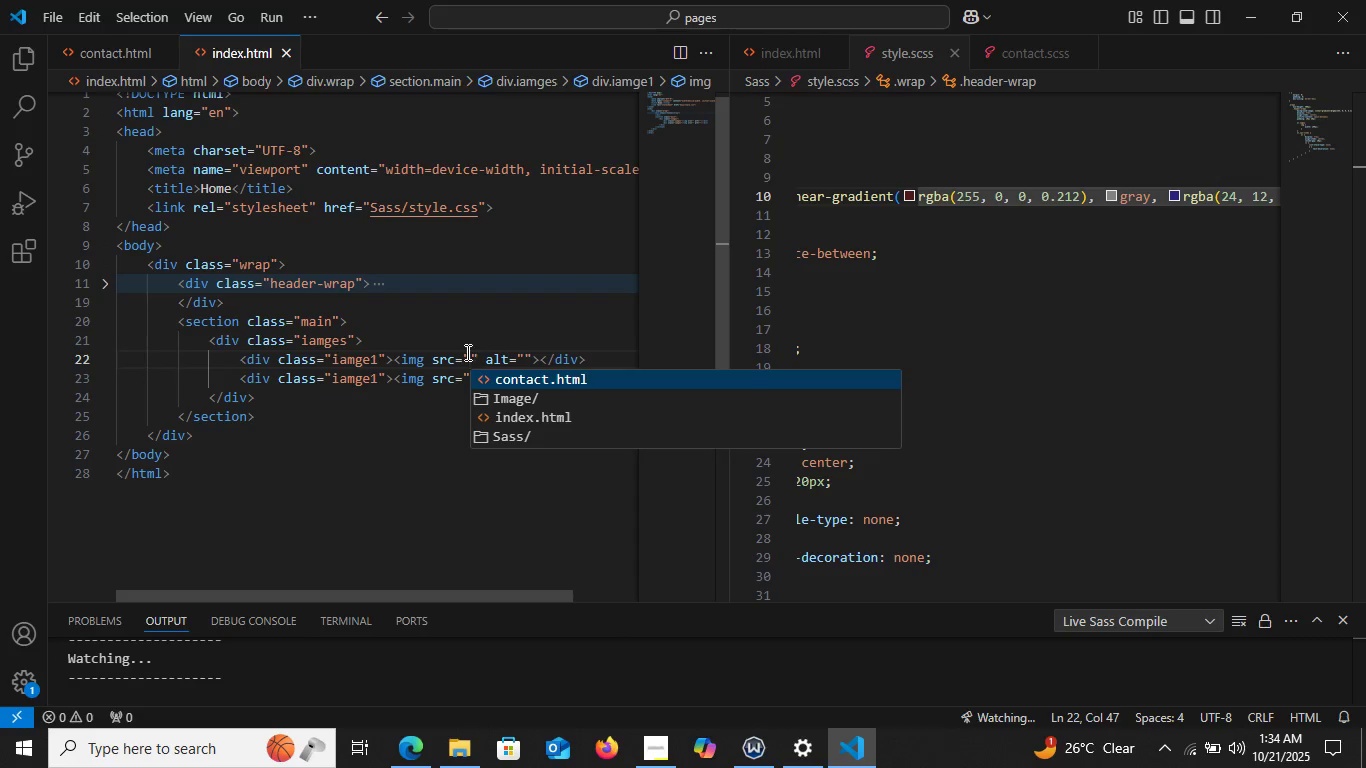 
key(ArrowDown)
 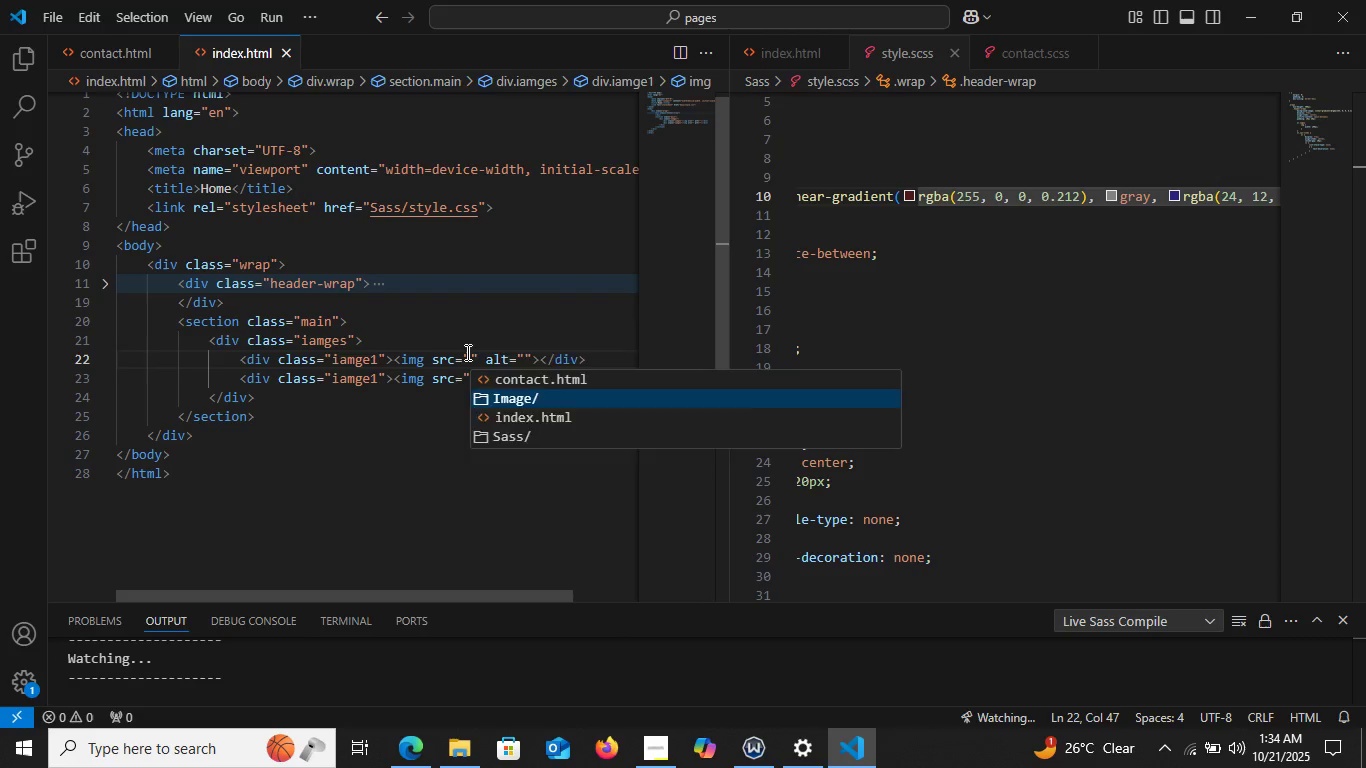 
key(Enter)
 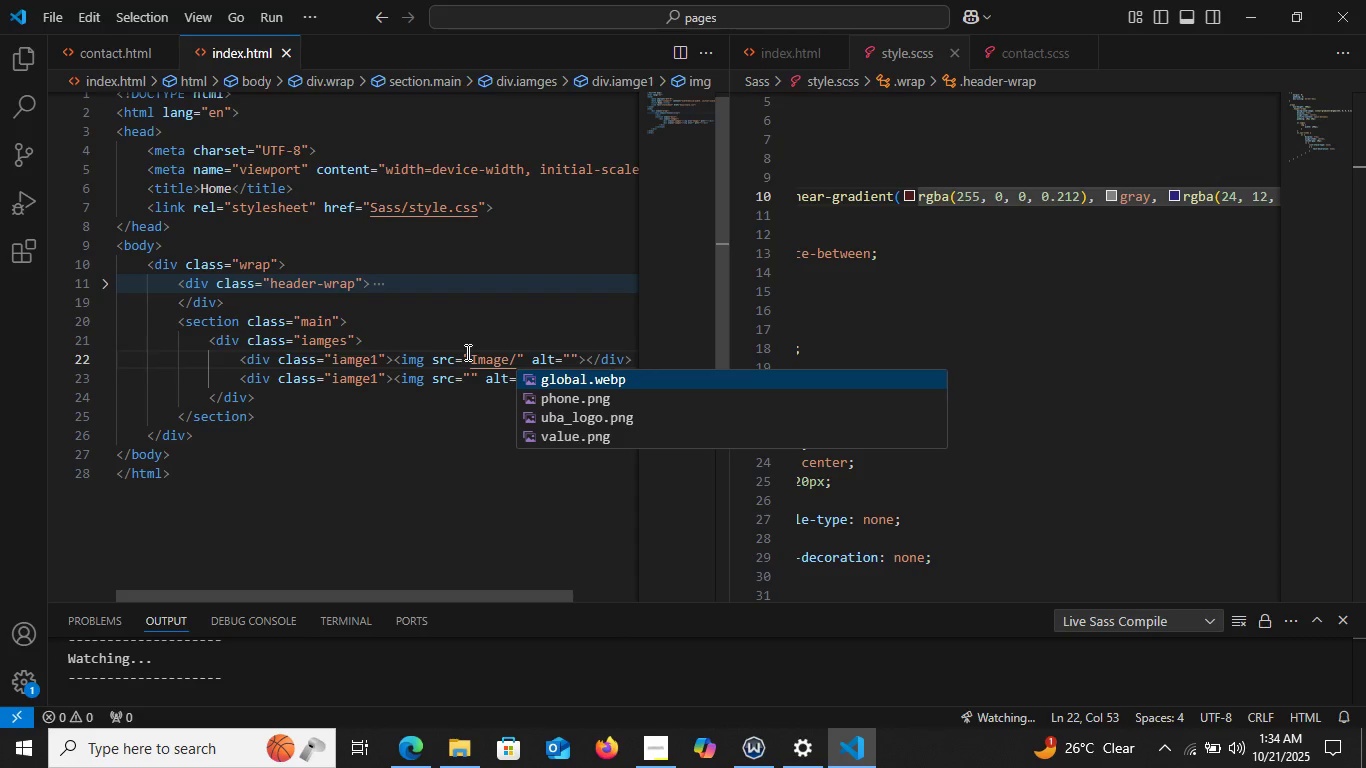 
key(Enter)
 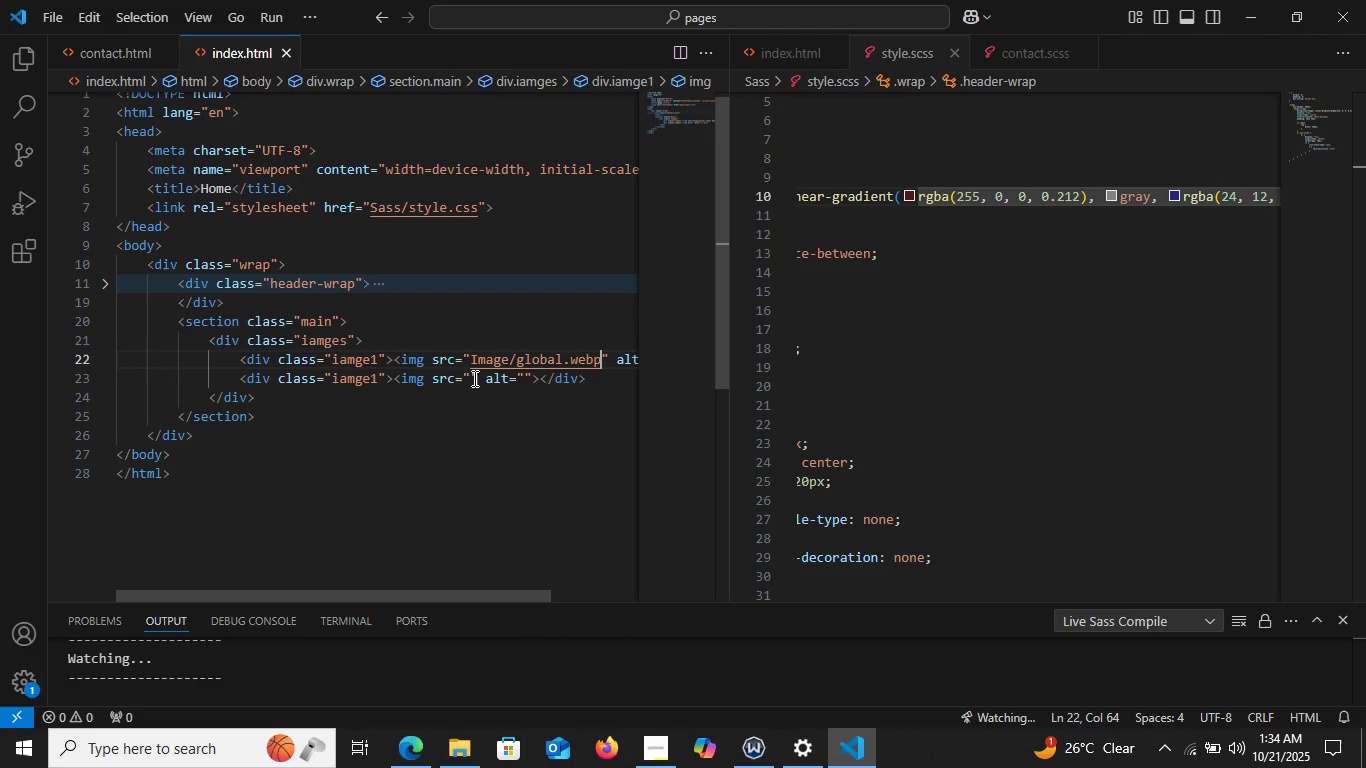 
left_click([469, 376])
 